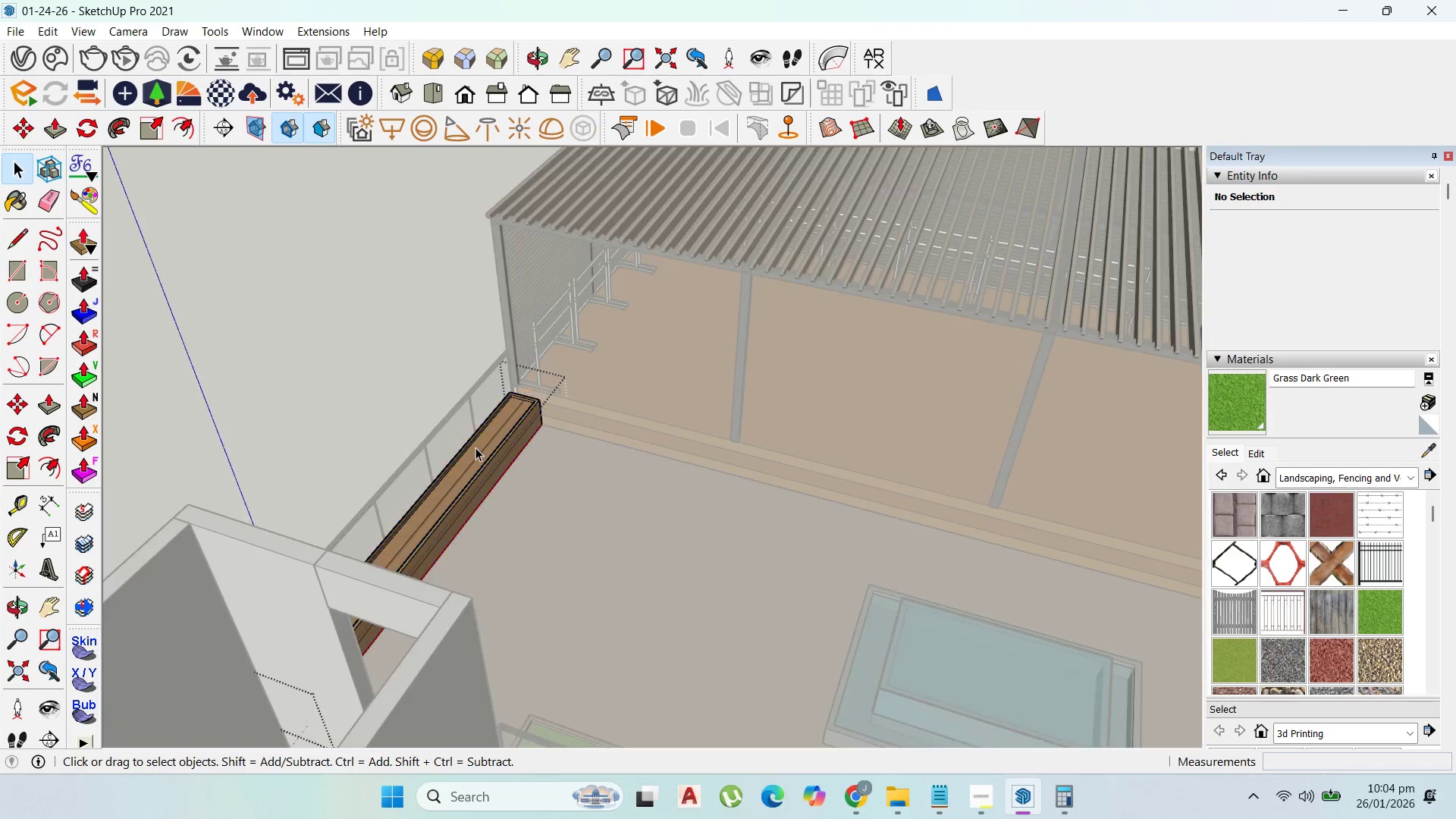 
triple_click([475, 447])
 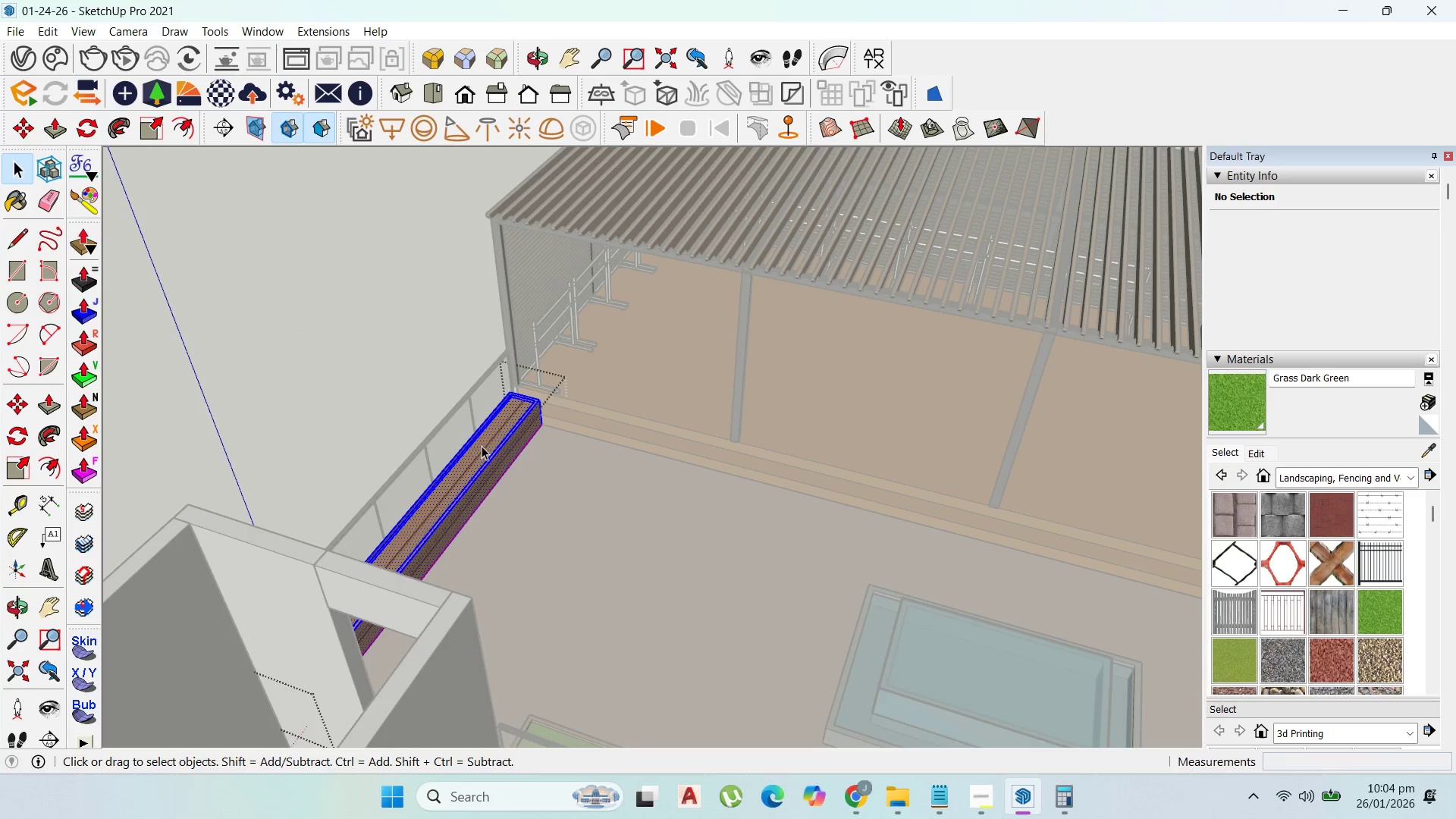 
left_click([482, 441])
 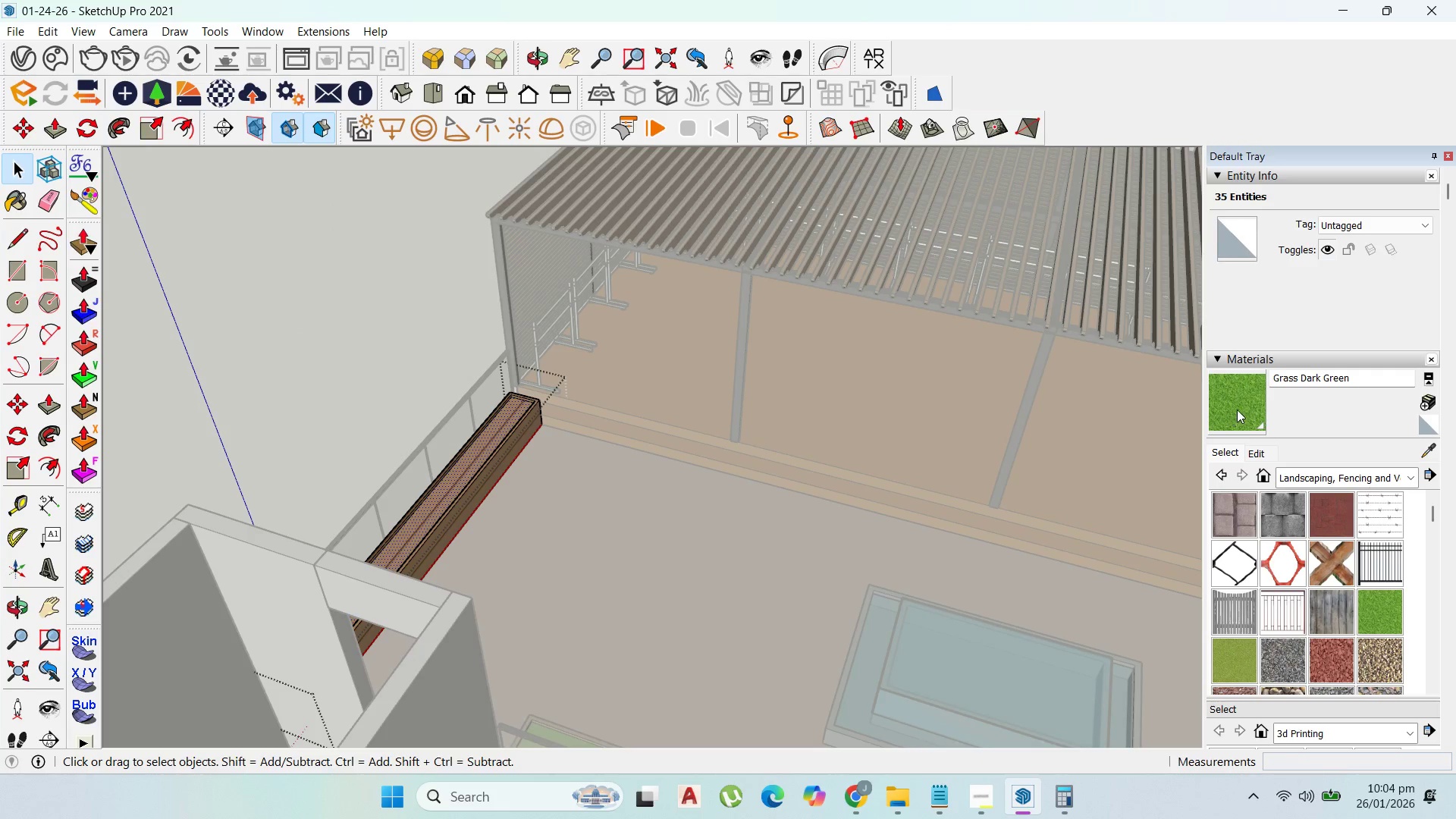 
left_click_drag(start_coordinate=[1238, 410], to_coordinate=[1232, 403])
 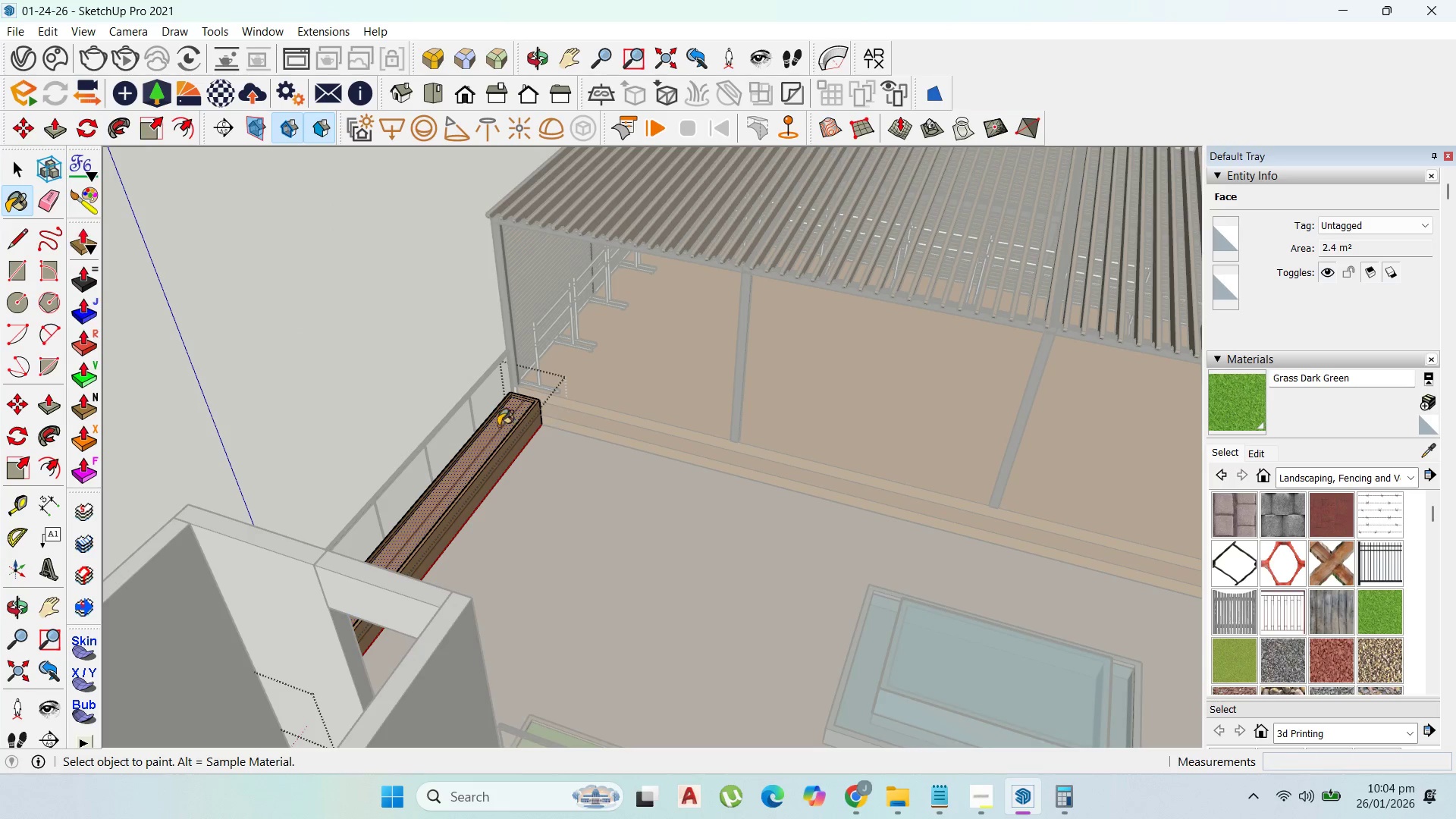 
left_click([497, 425])
 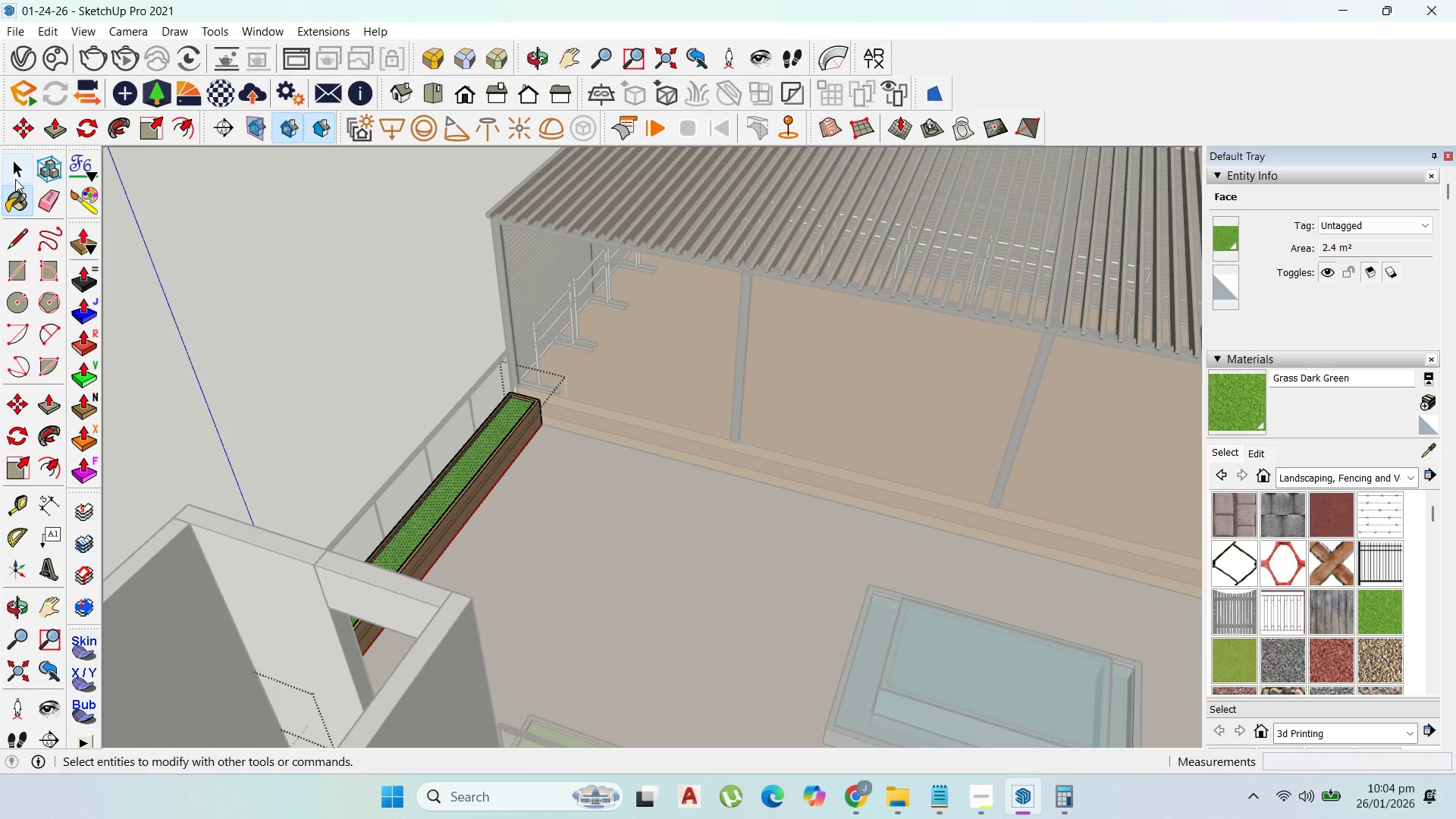 
left_click([25, 146])
 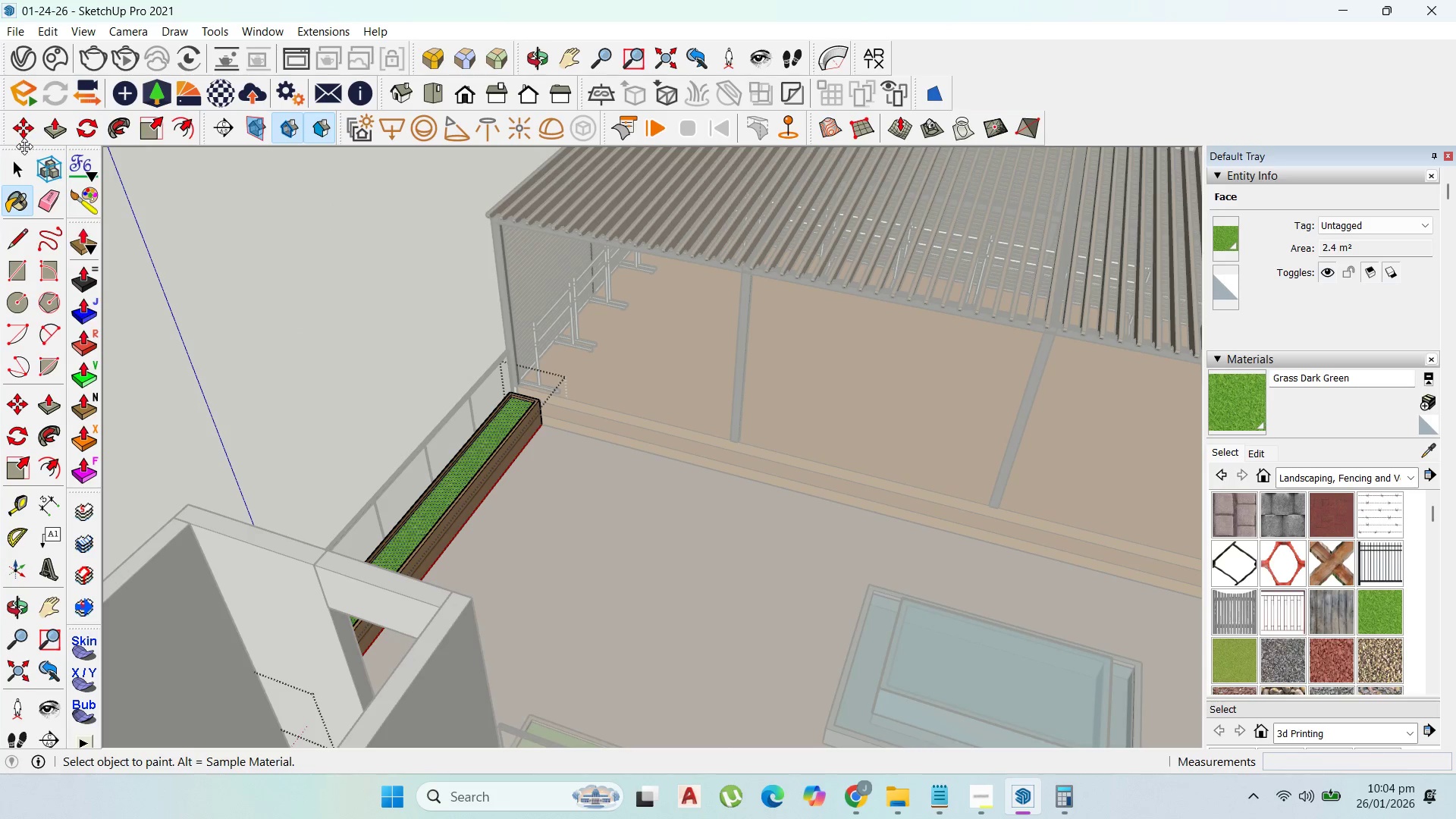 
key(Escape)
 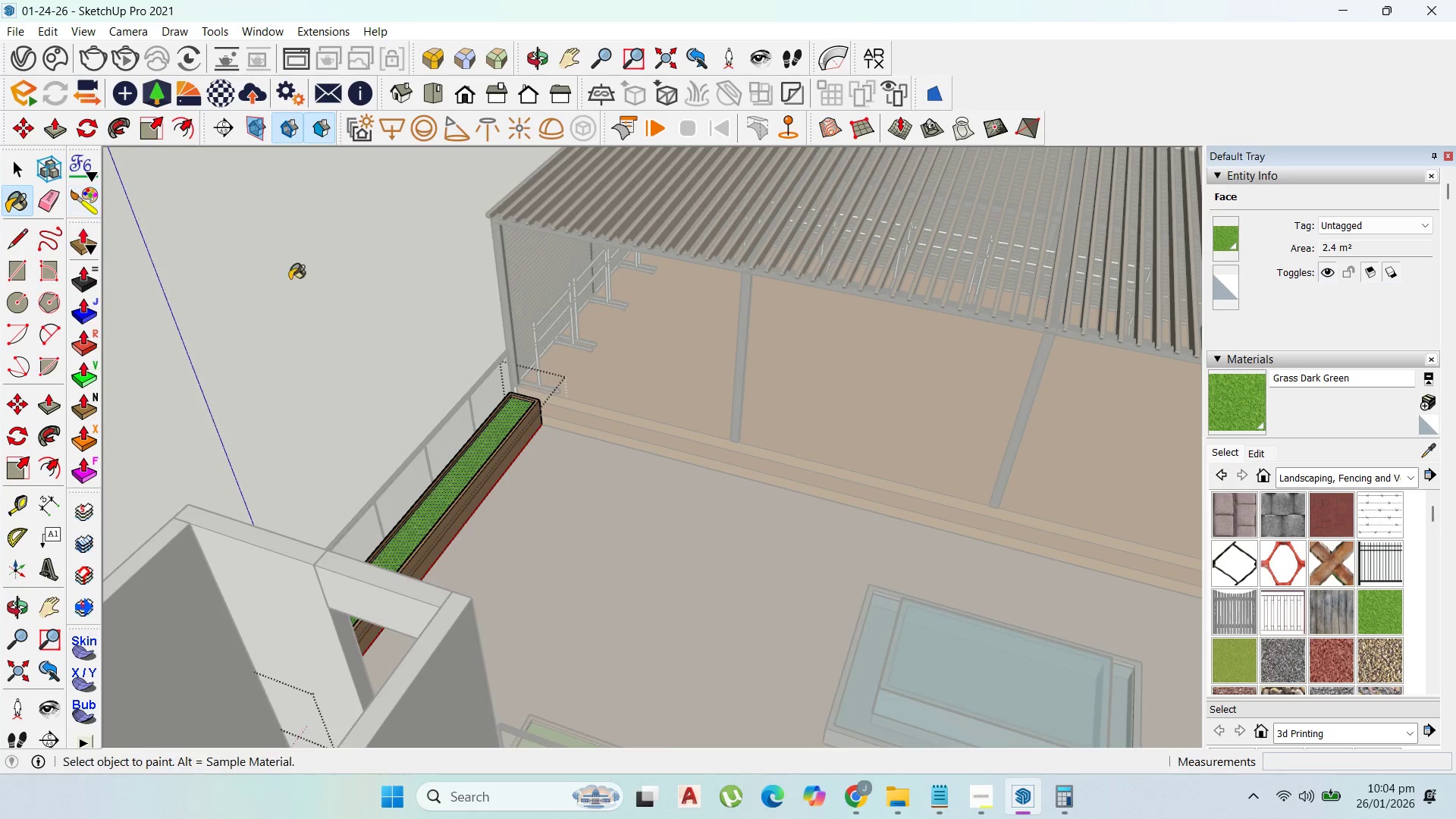 
key(Escape)
 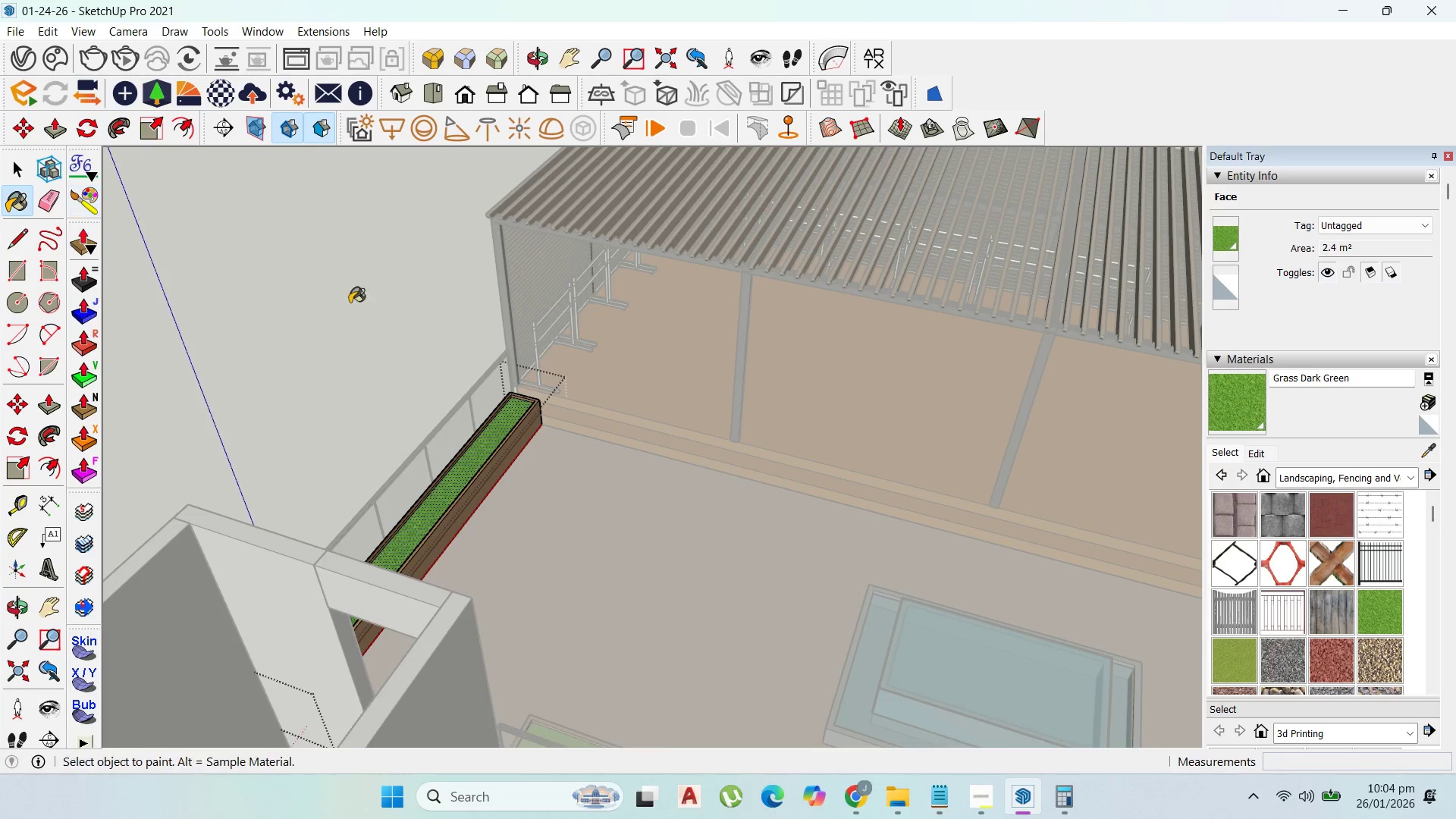 
key(Escape)
 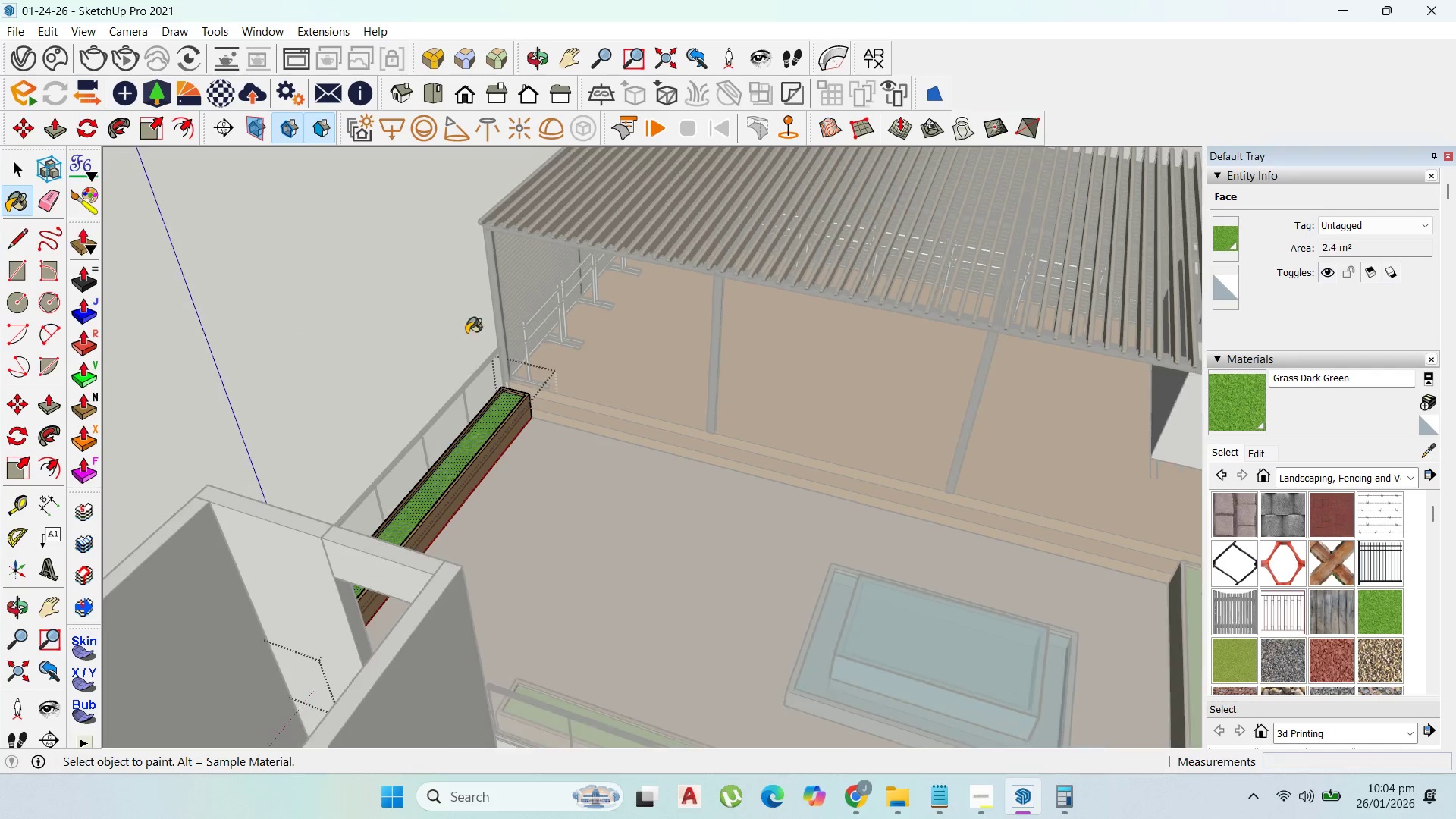 
key(Escape)
 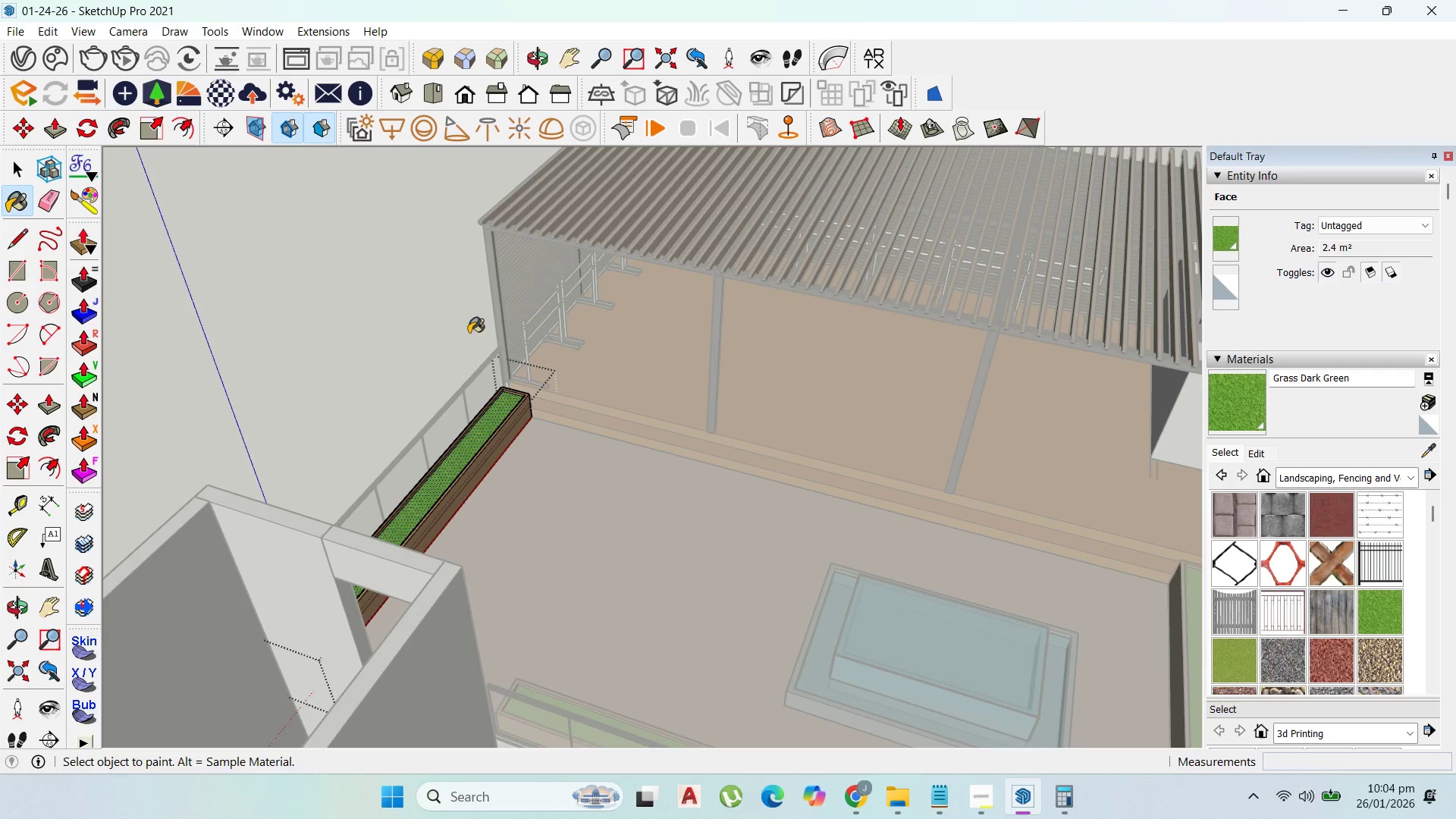 
key(Escape)
 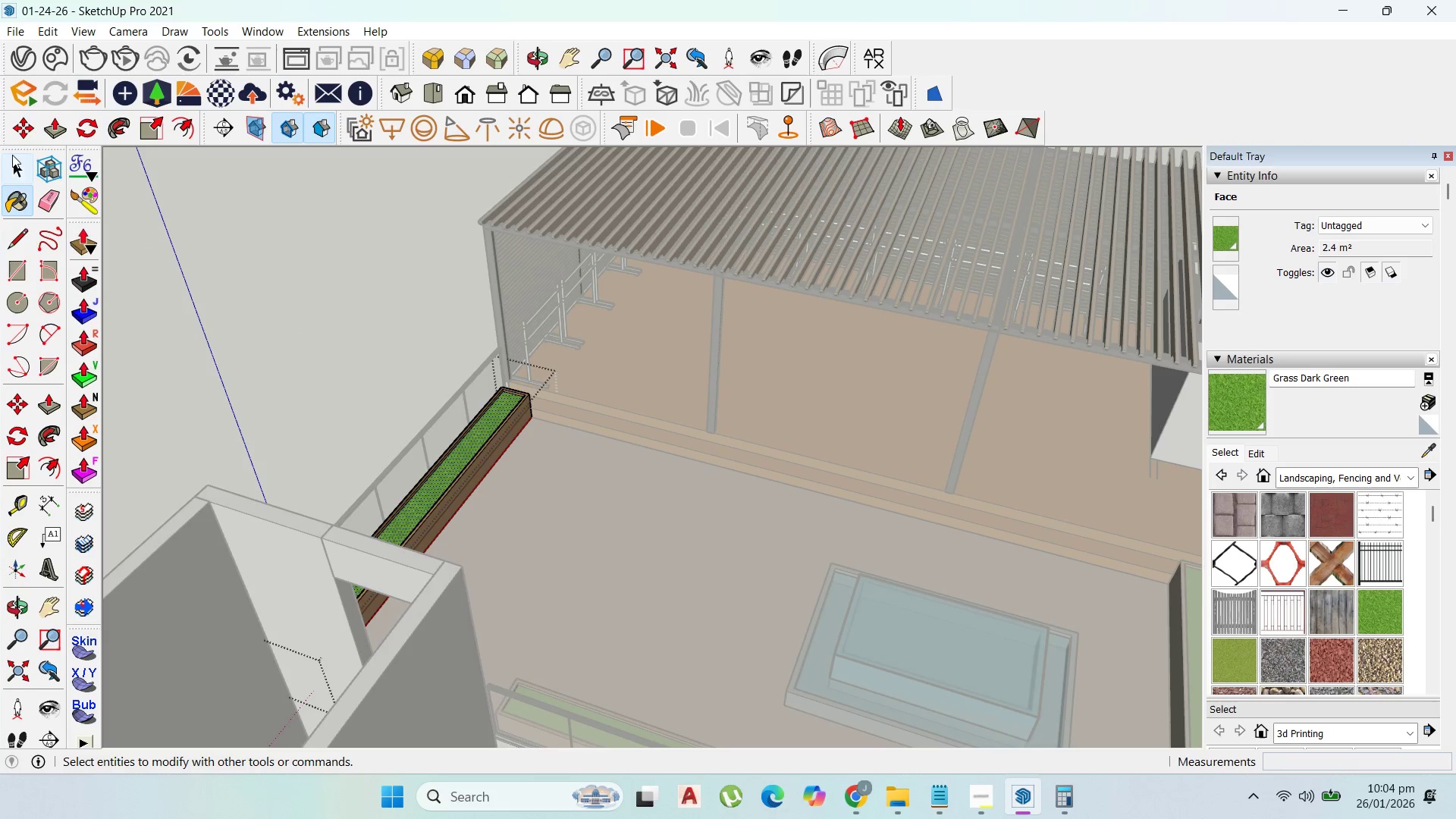 
scroll: coordinate [399, 314], scroll_direction: down, amount: 2.0
 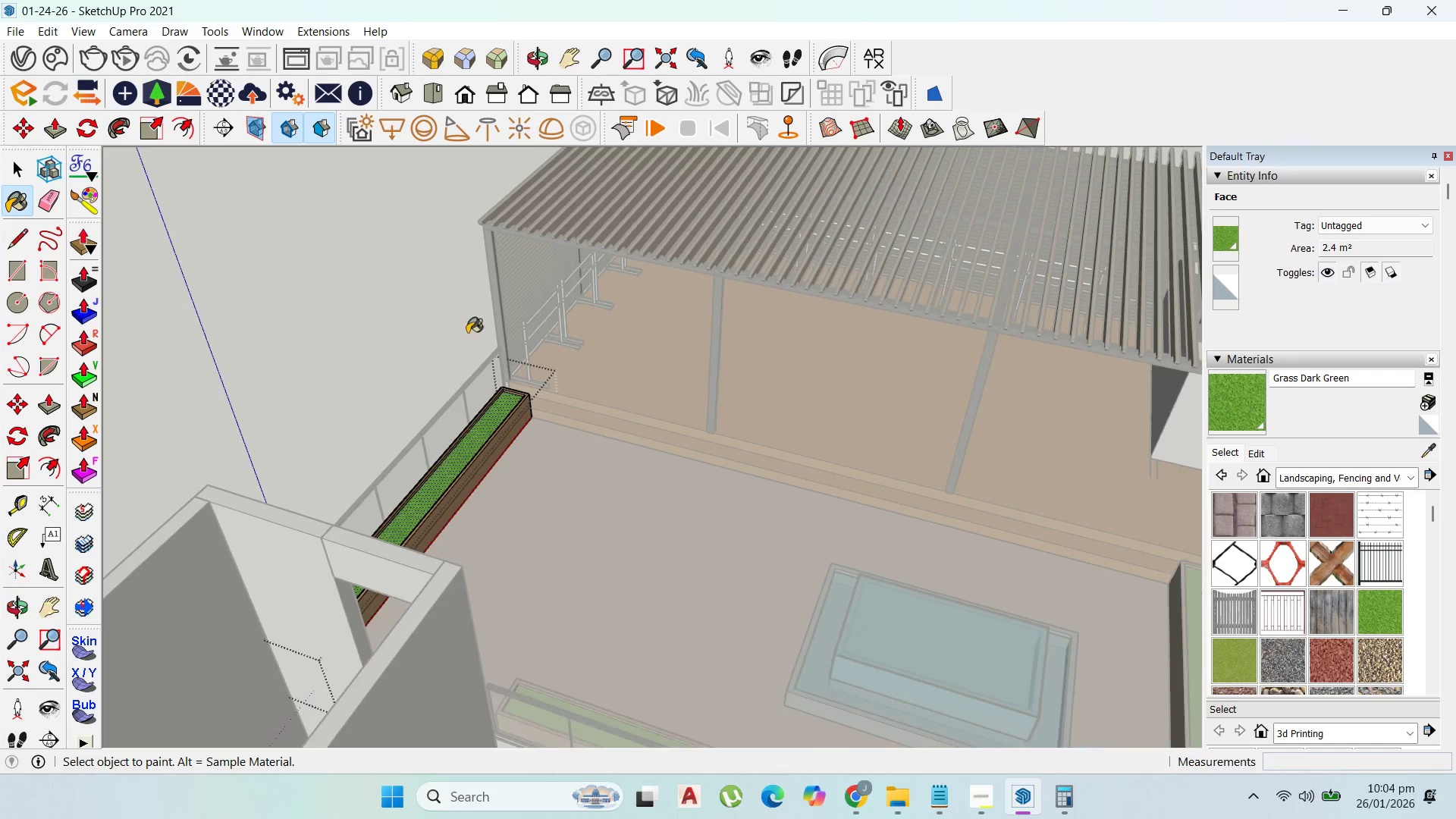 
left_click([17, 173])
 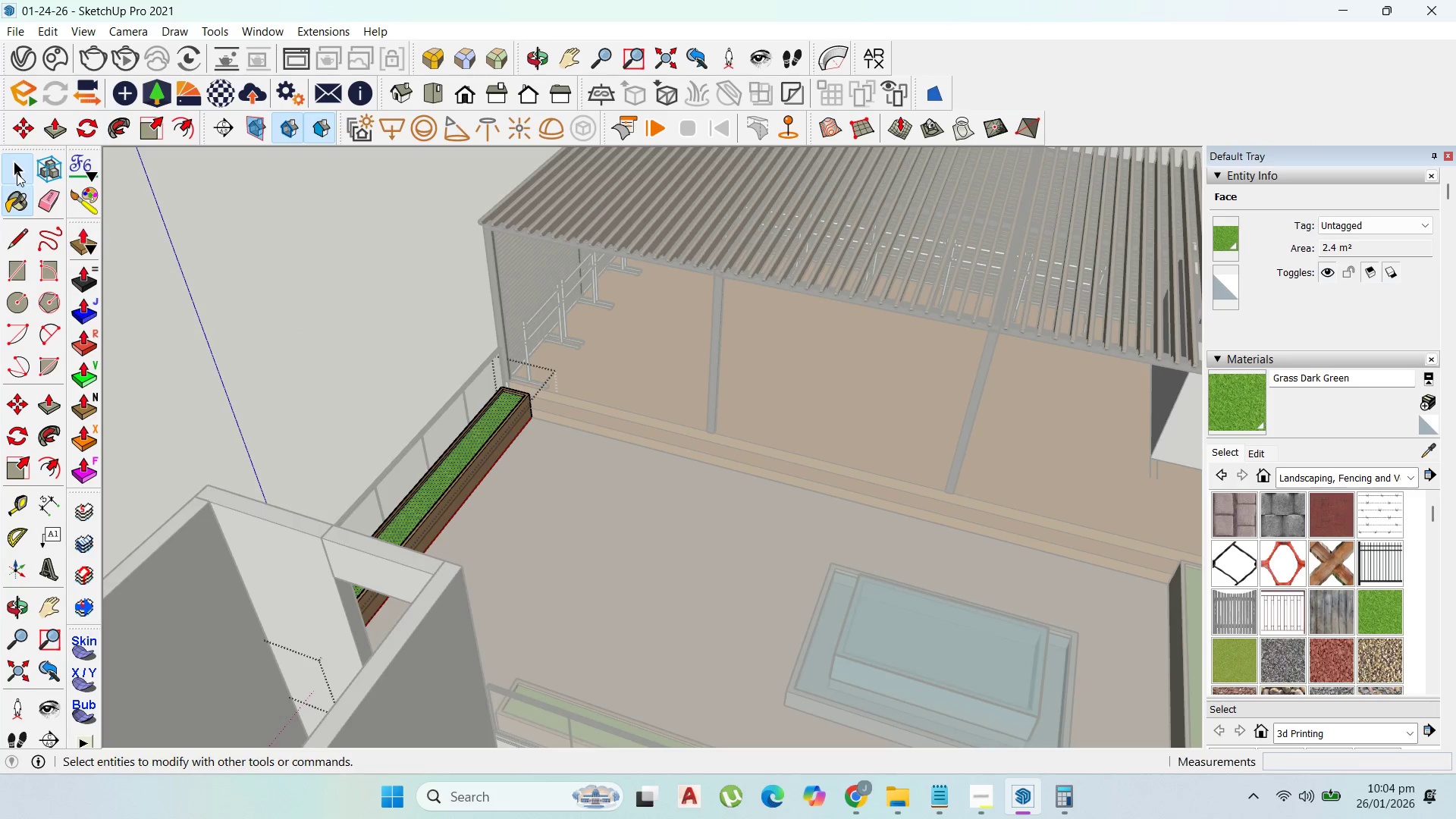 
key(Escape)
 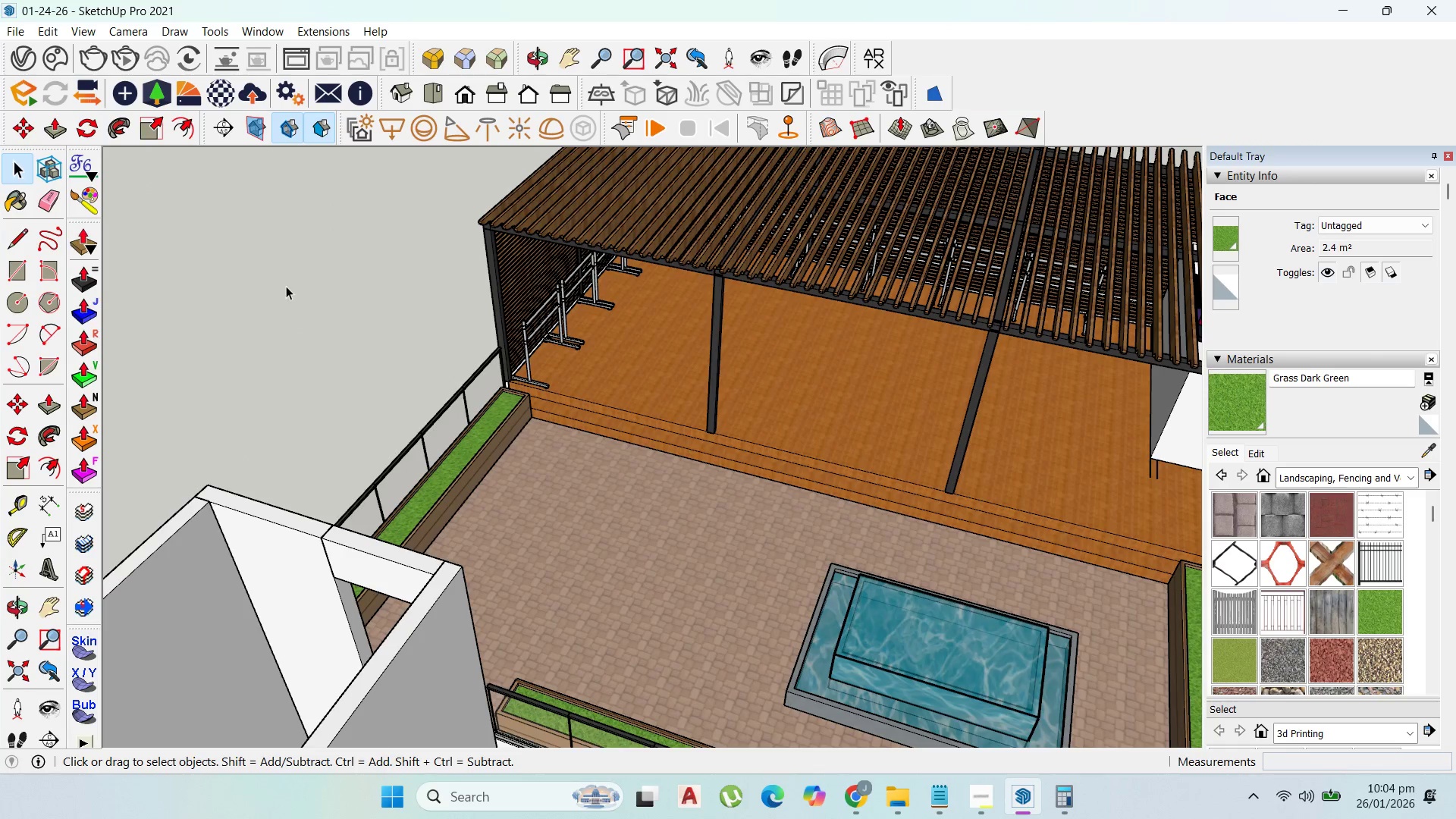 
key(Escape)
 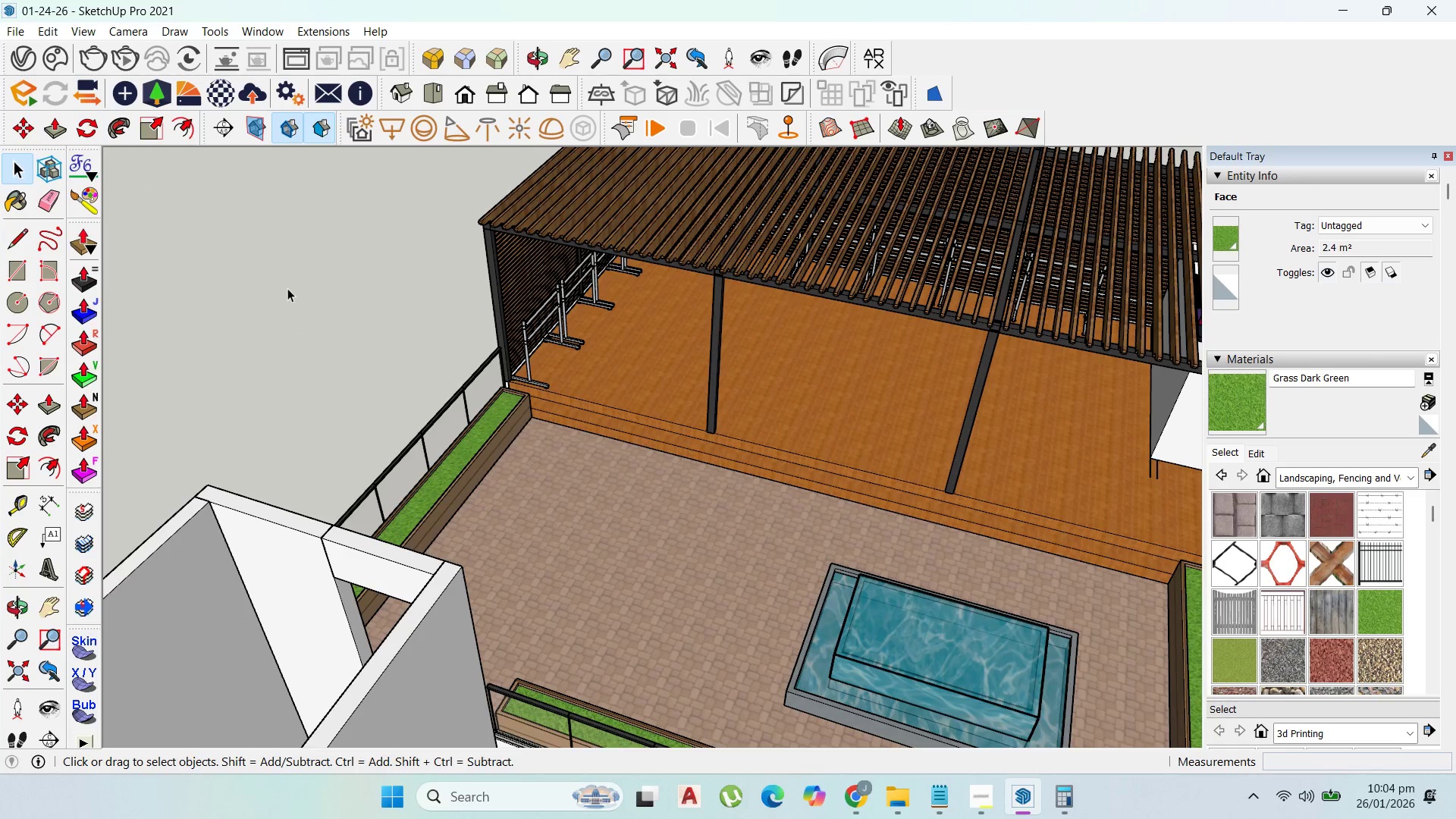 
double_click([287, 288])
 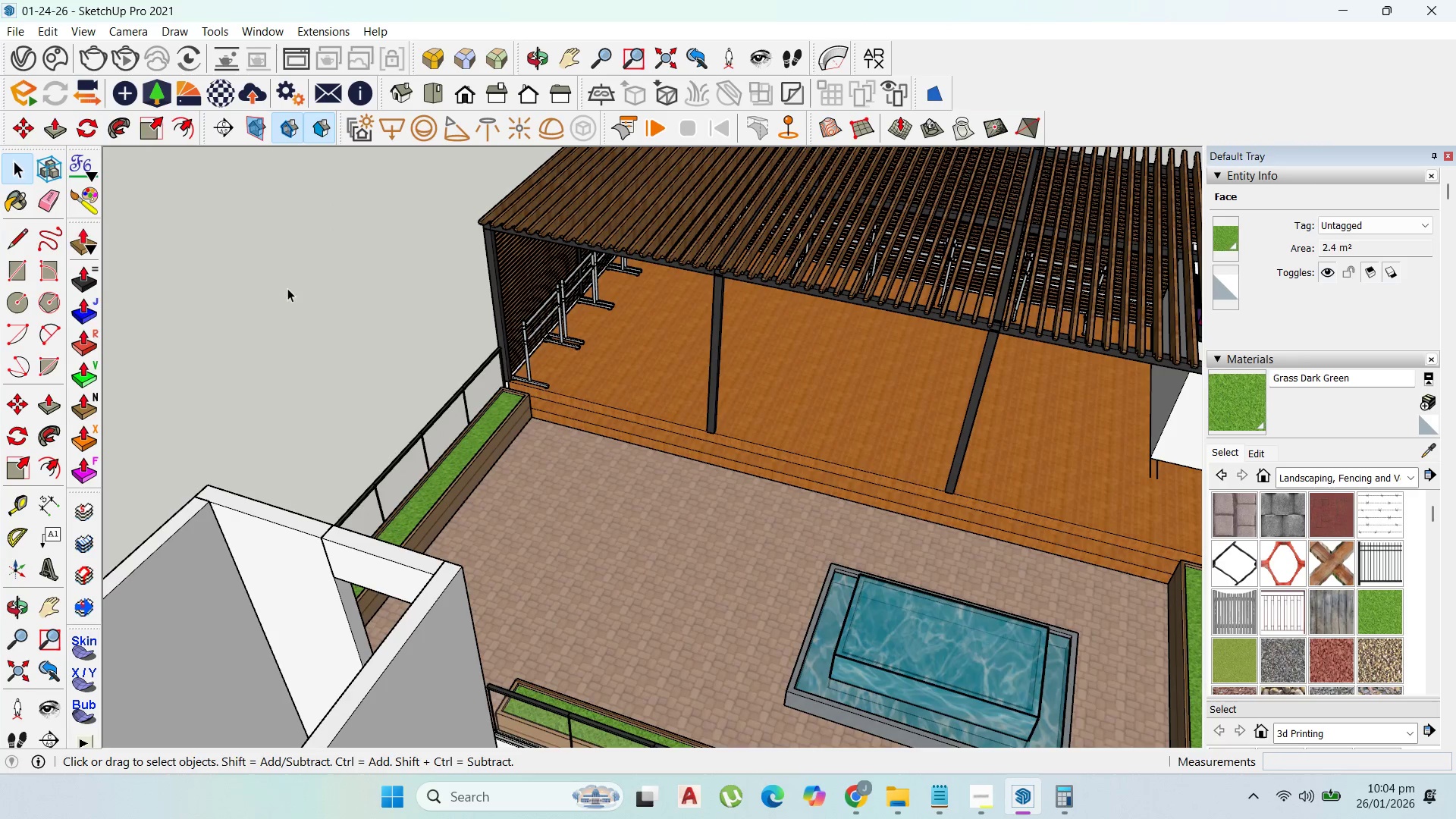 
key(Escape)
 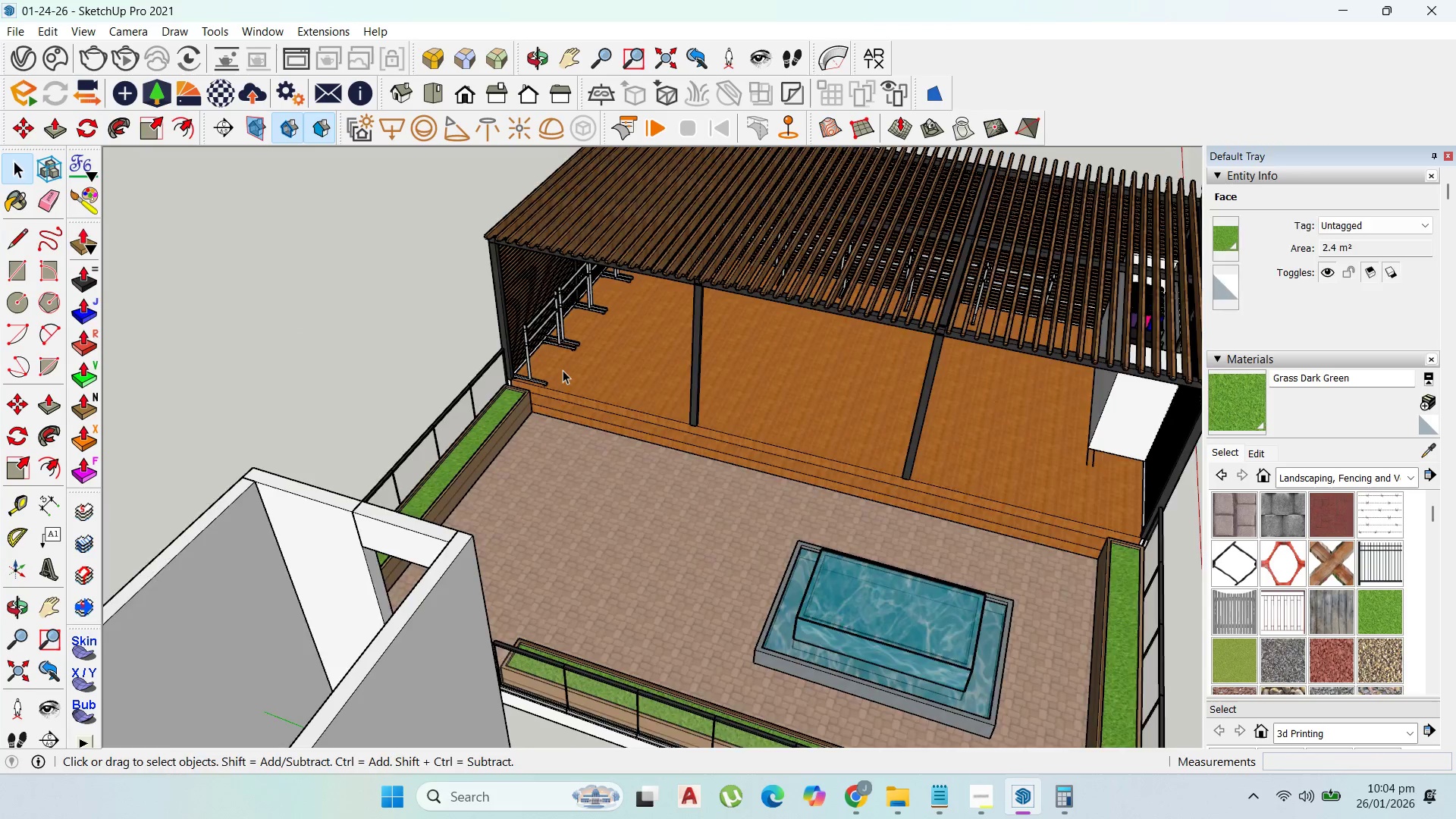 
scroll: coordinate [567, 372], scroll_direction: down, amount: 3.0
 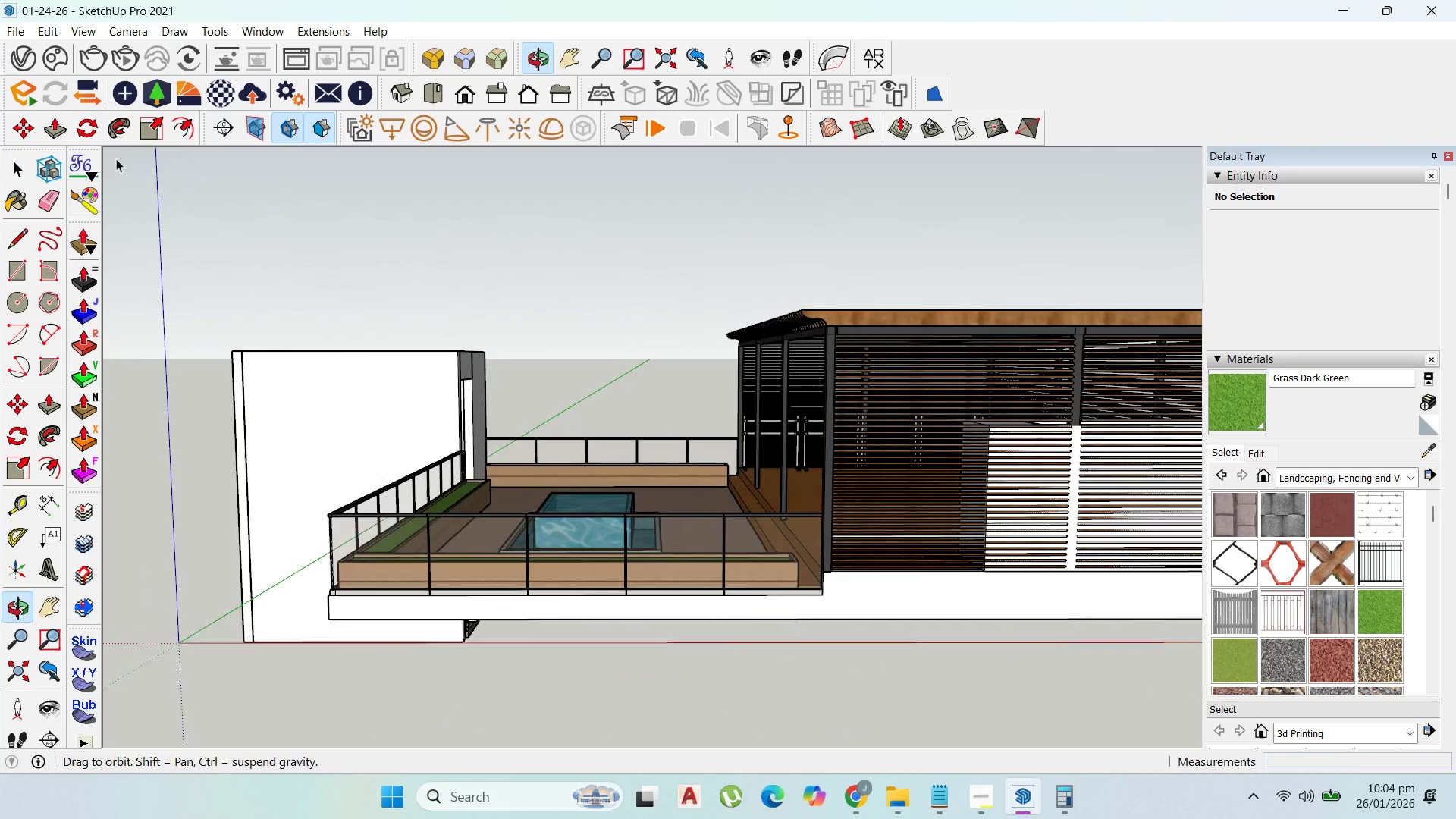 
scroll: coordinate [770, 350], scroll_direction: up, amount: 4.0
 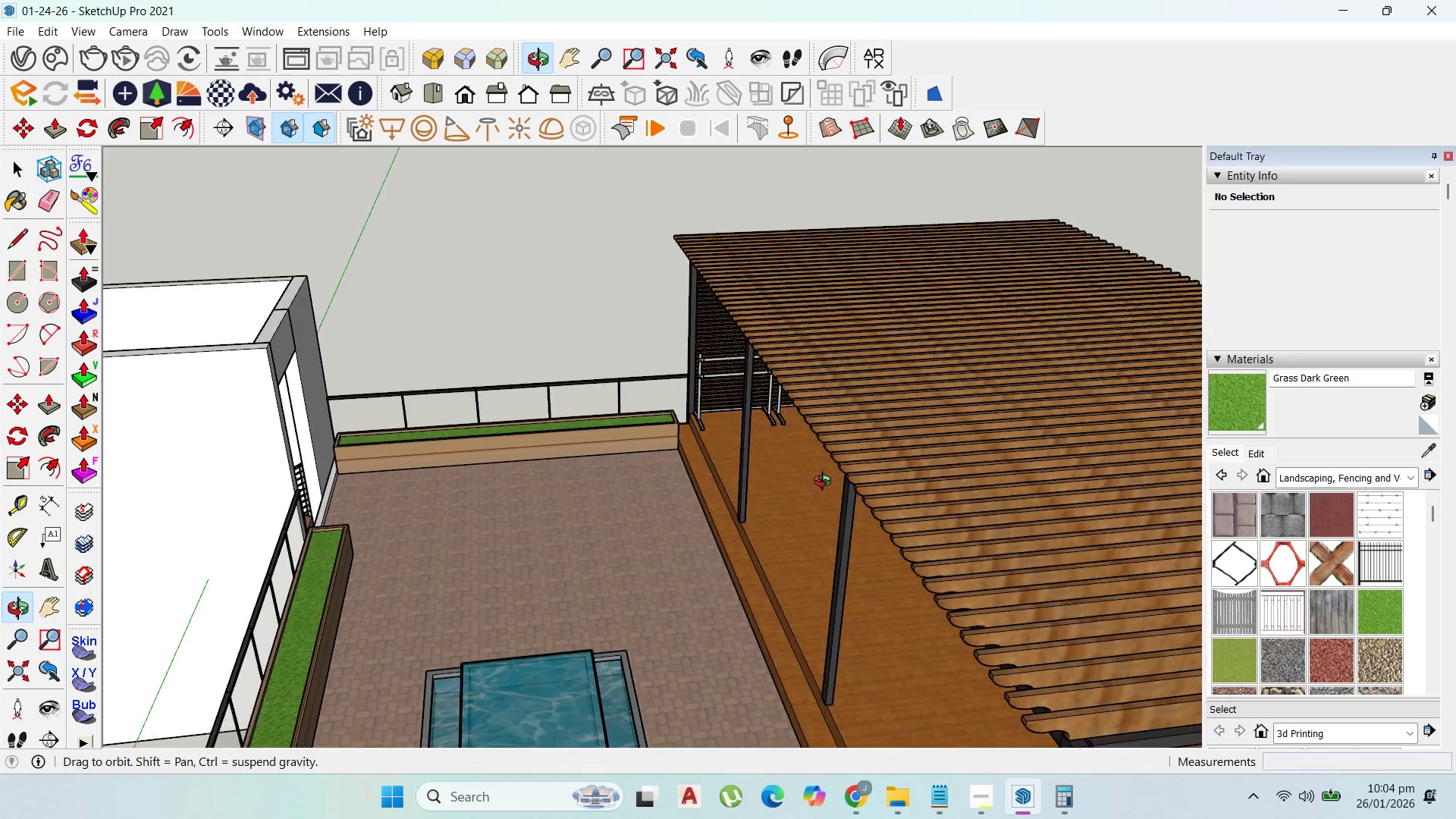 
key(Control+S)
 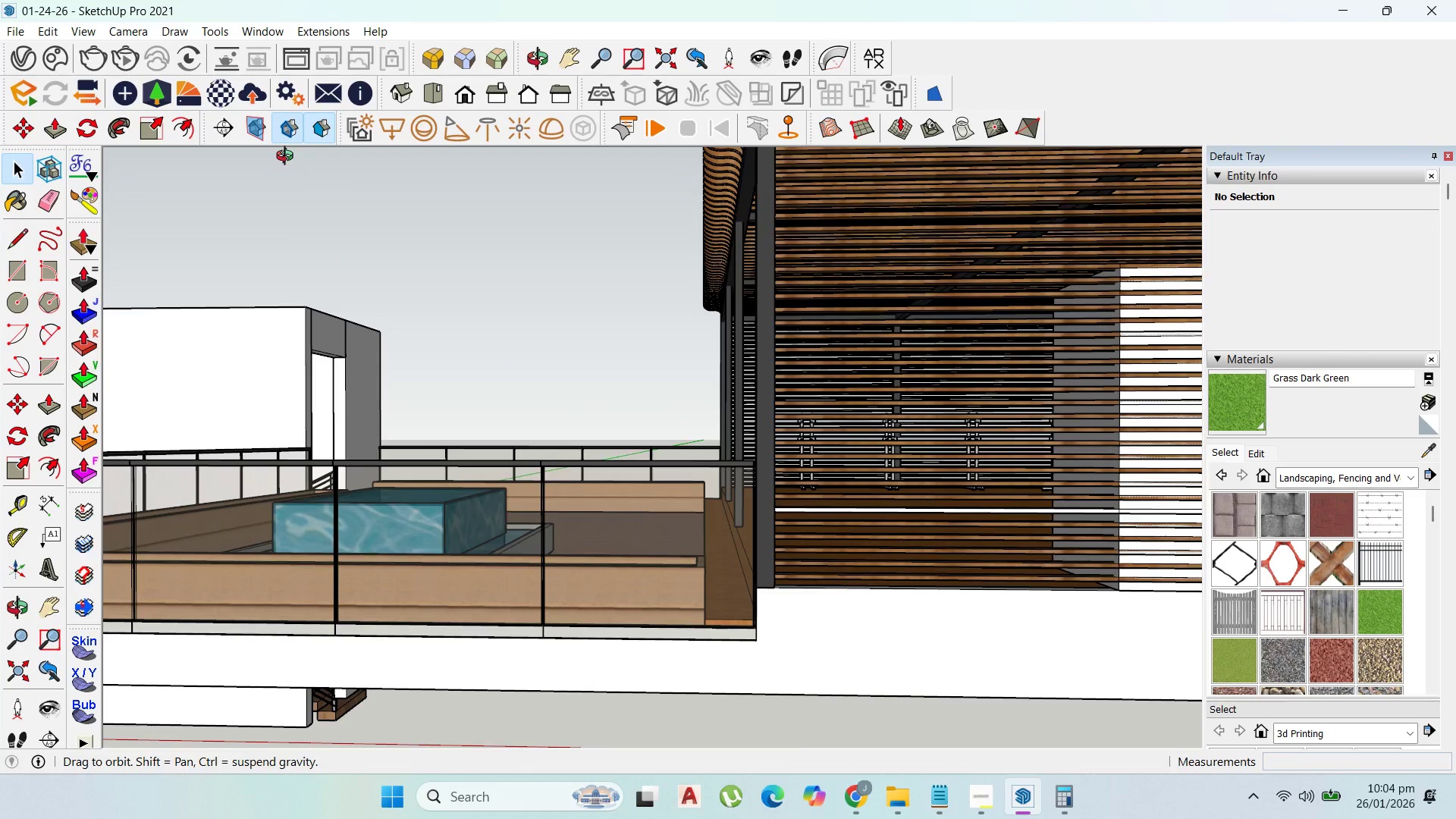 
scroll: coordinate [780, 491], scroll_direction: up, amount: 6.0
 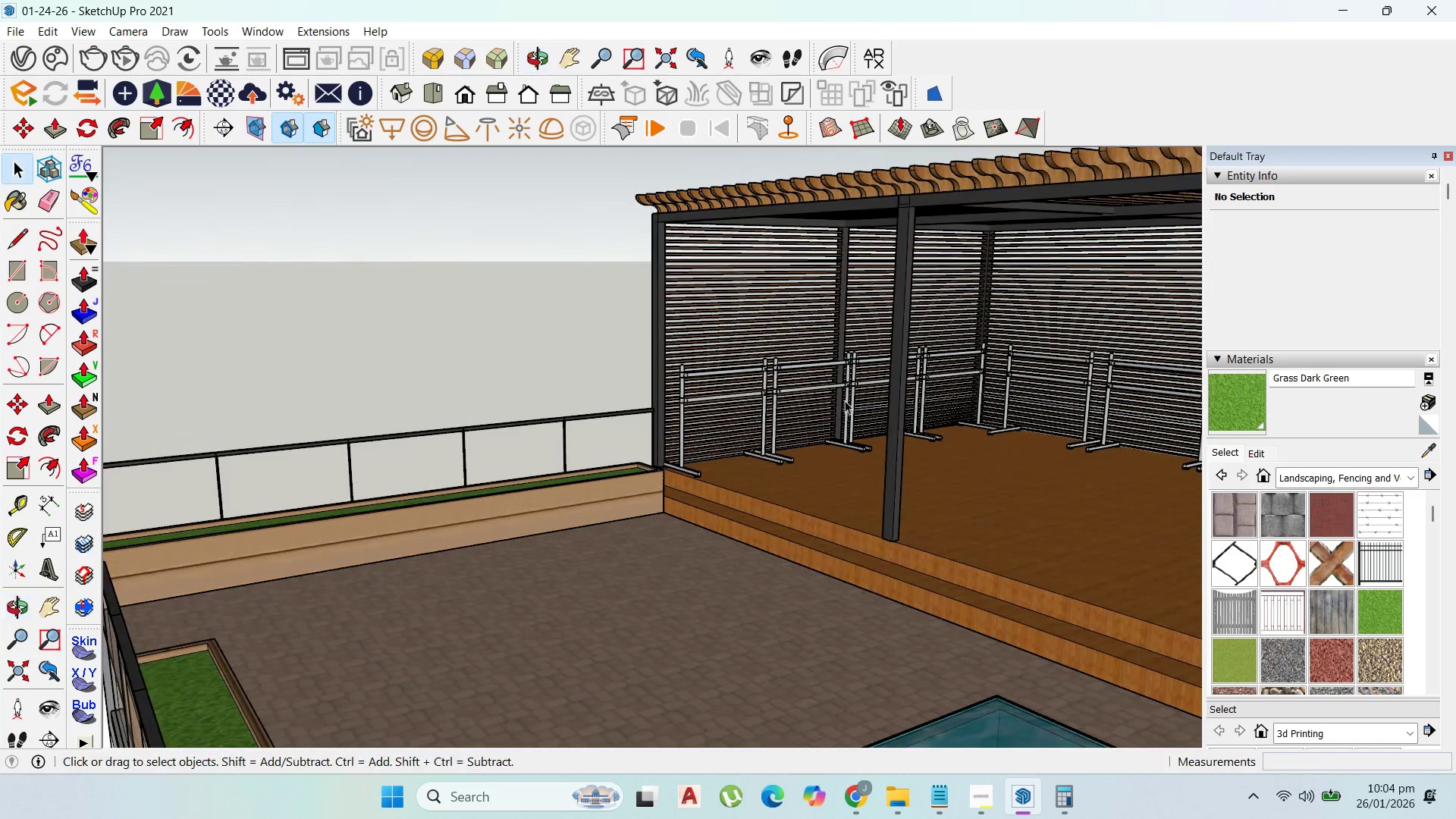 
scroll: coordinate [628, 356], scroll_direction: down, amount: 9.0
 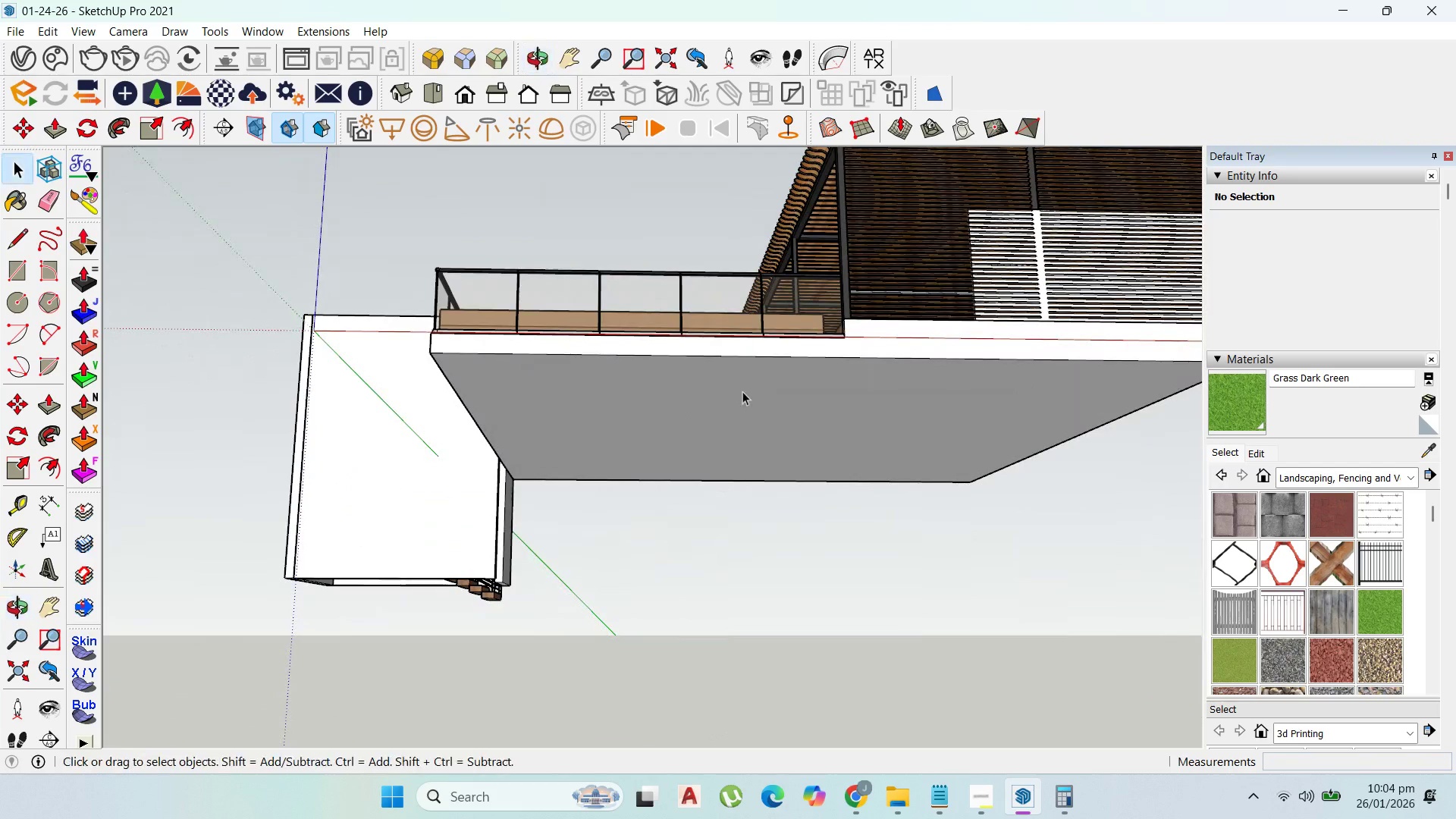 
double_click([743, 404])
 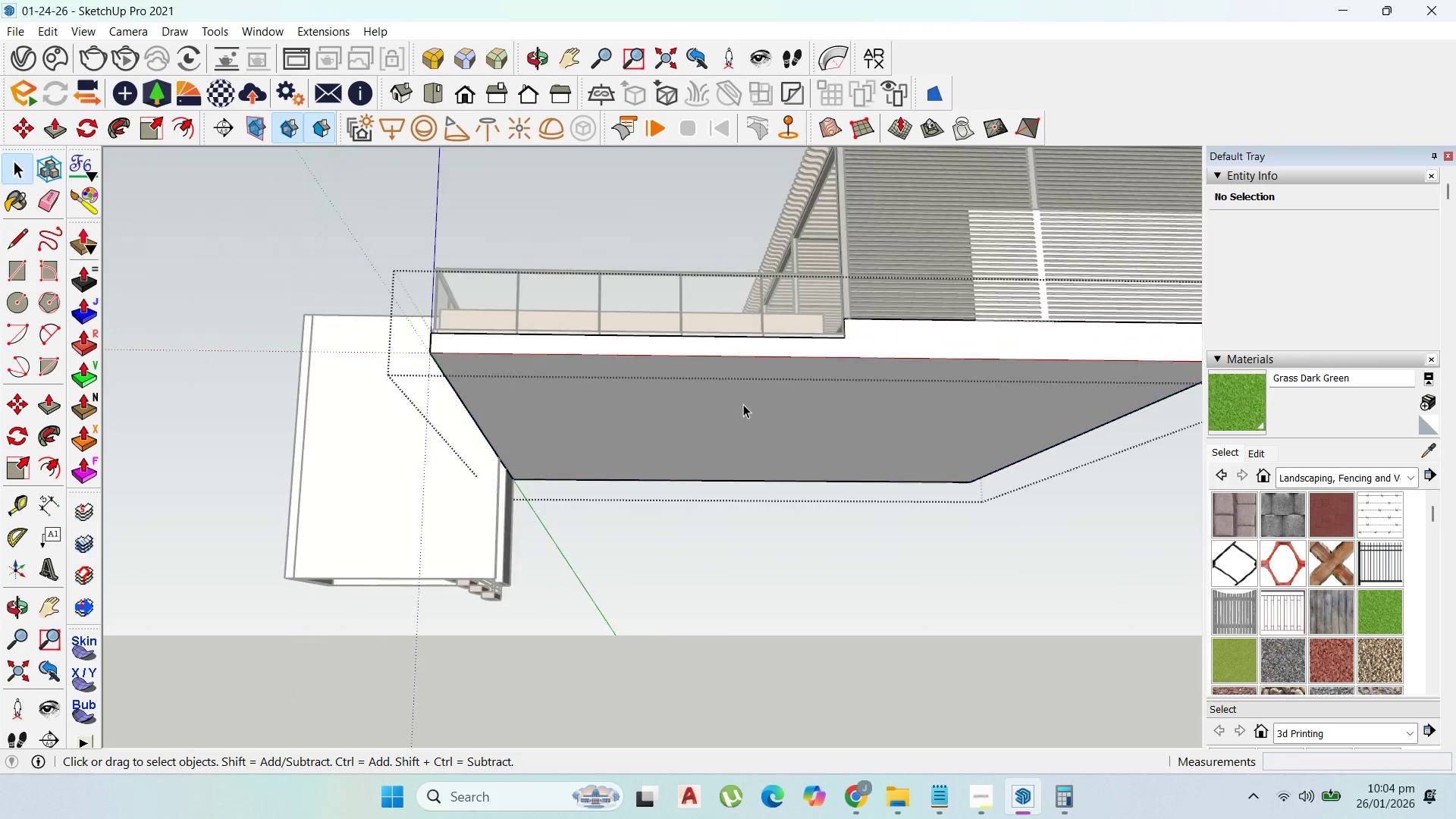 
triple_click([743, 404])
 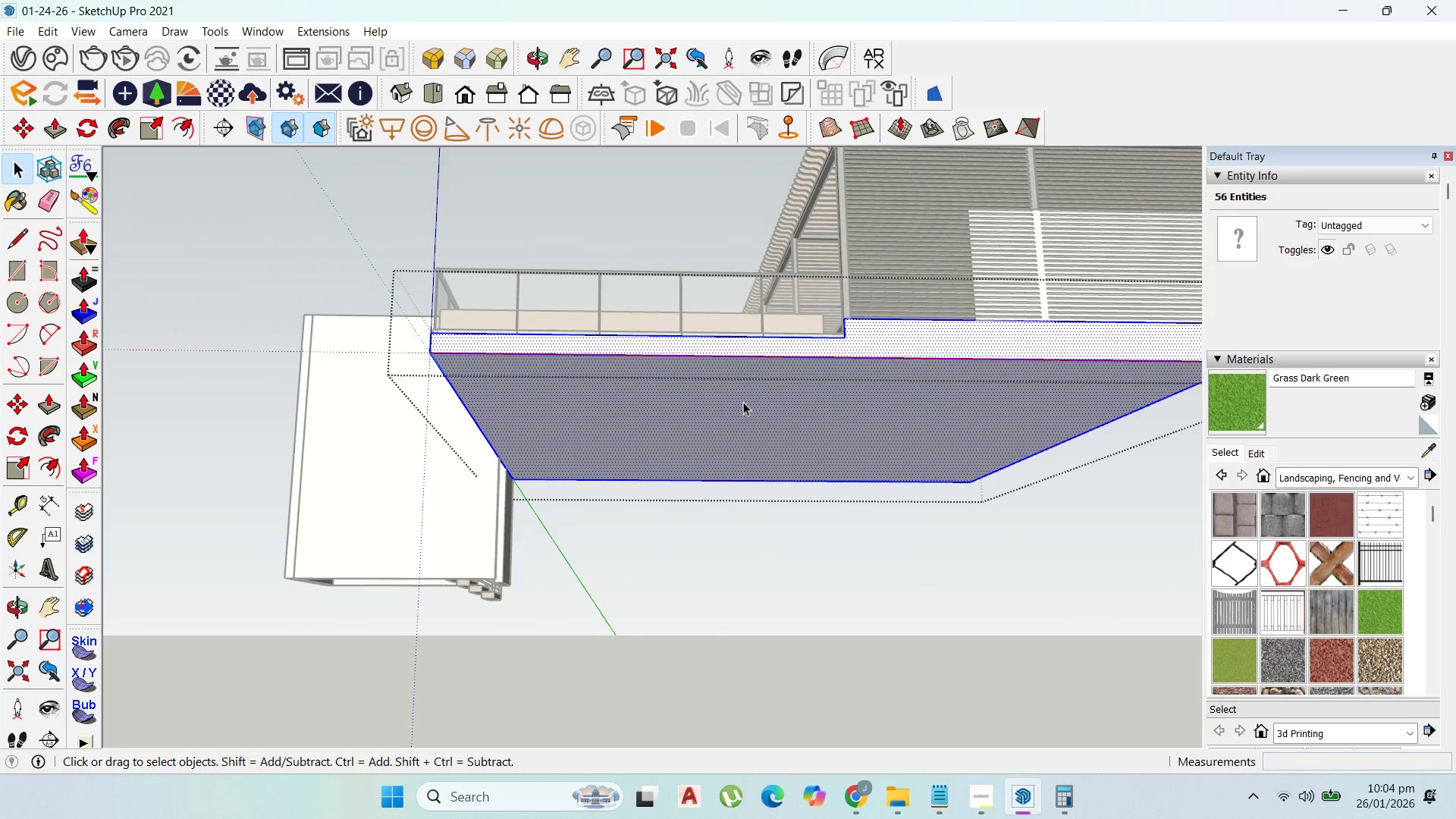 
key(P)
 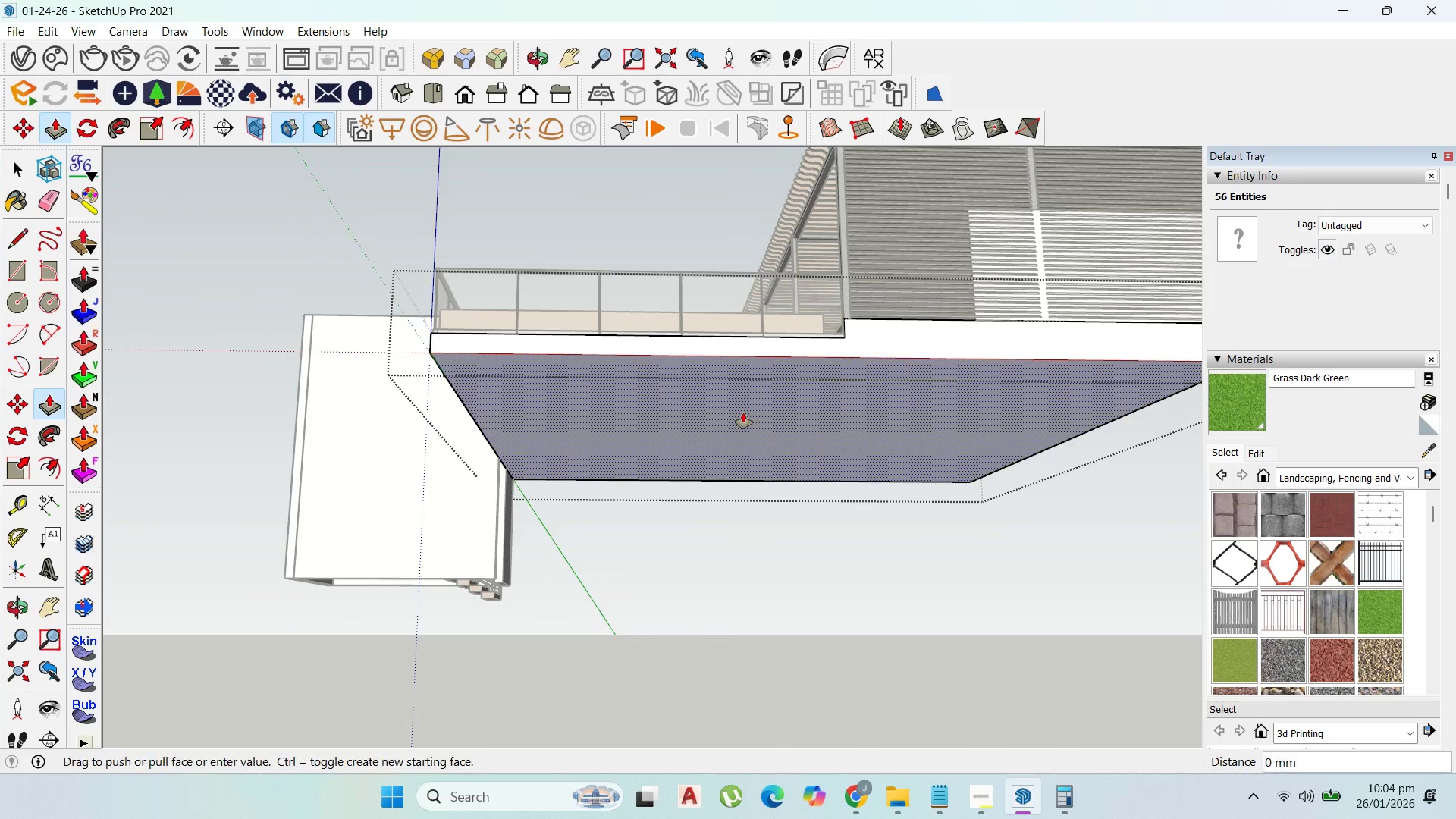 
left_click_drag(start_coordinate=[743, 413], to_coordinate=[736, 435])
 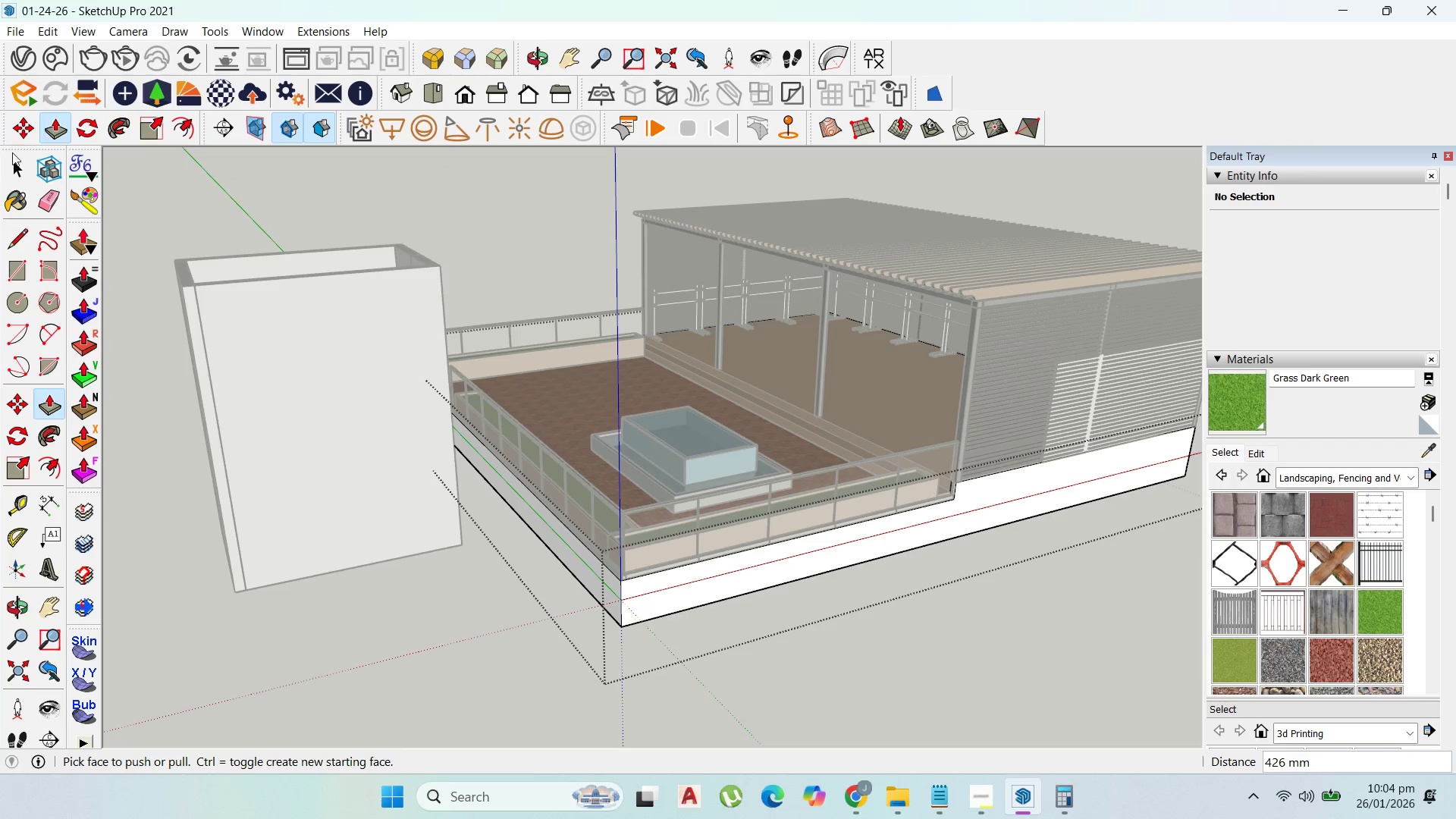 
double_click([502, 171])
 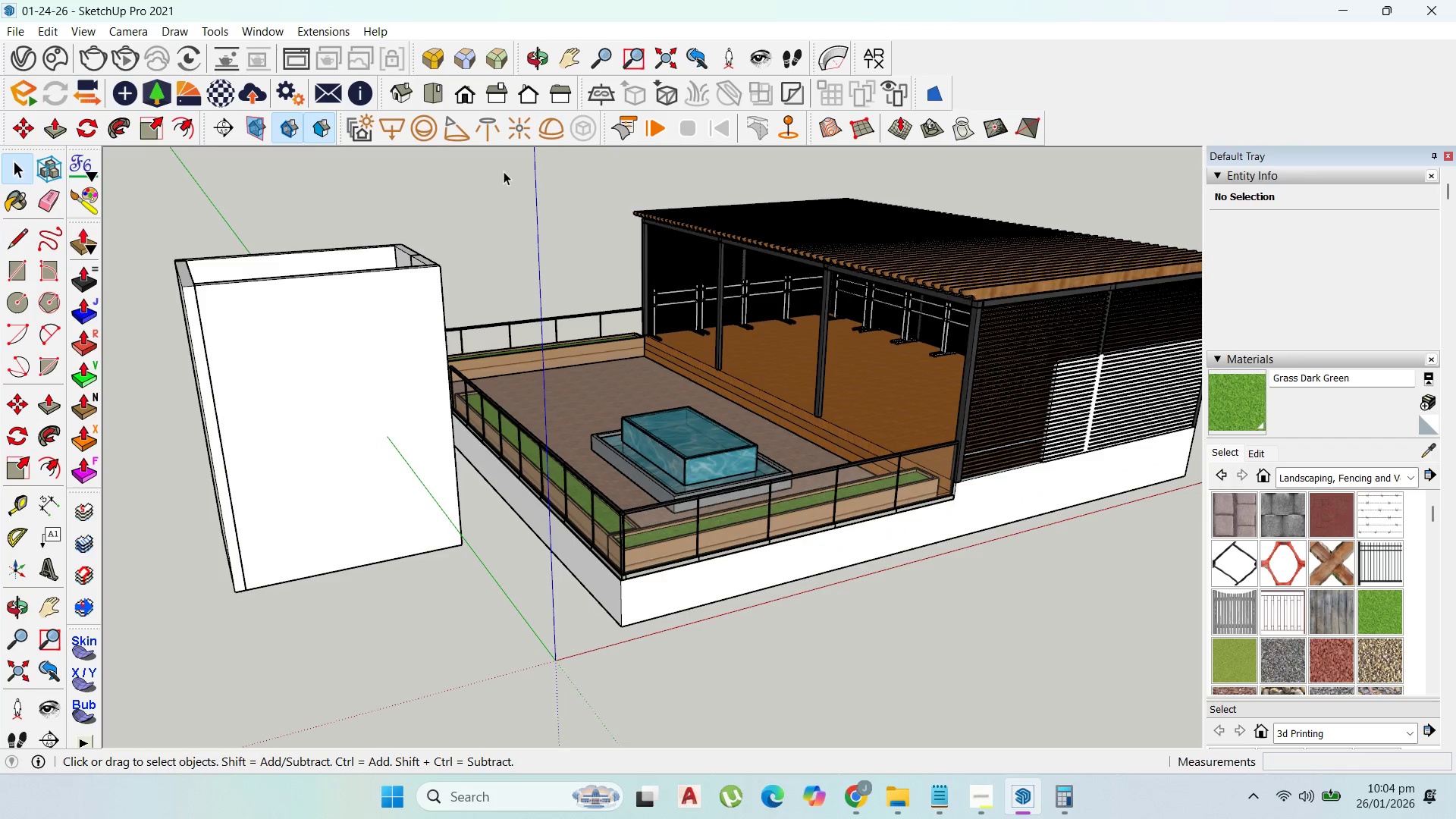 
triple_click([504, 171])
 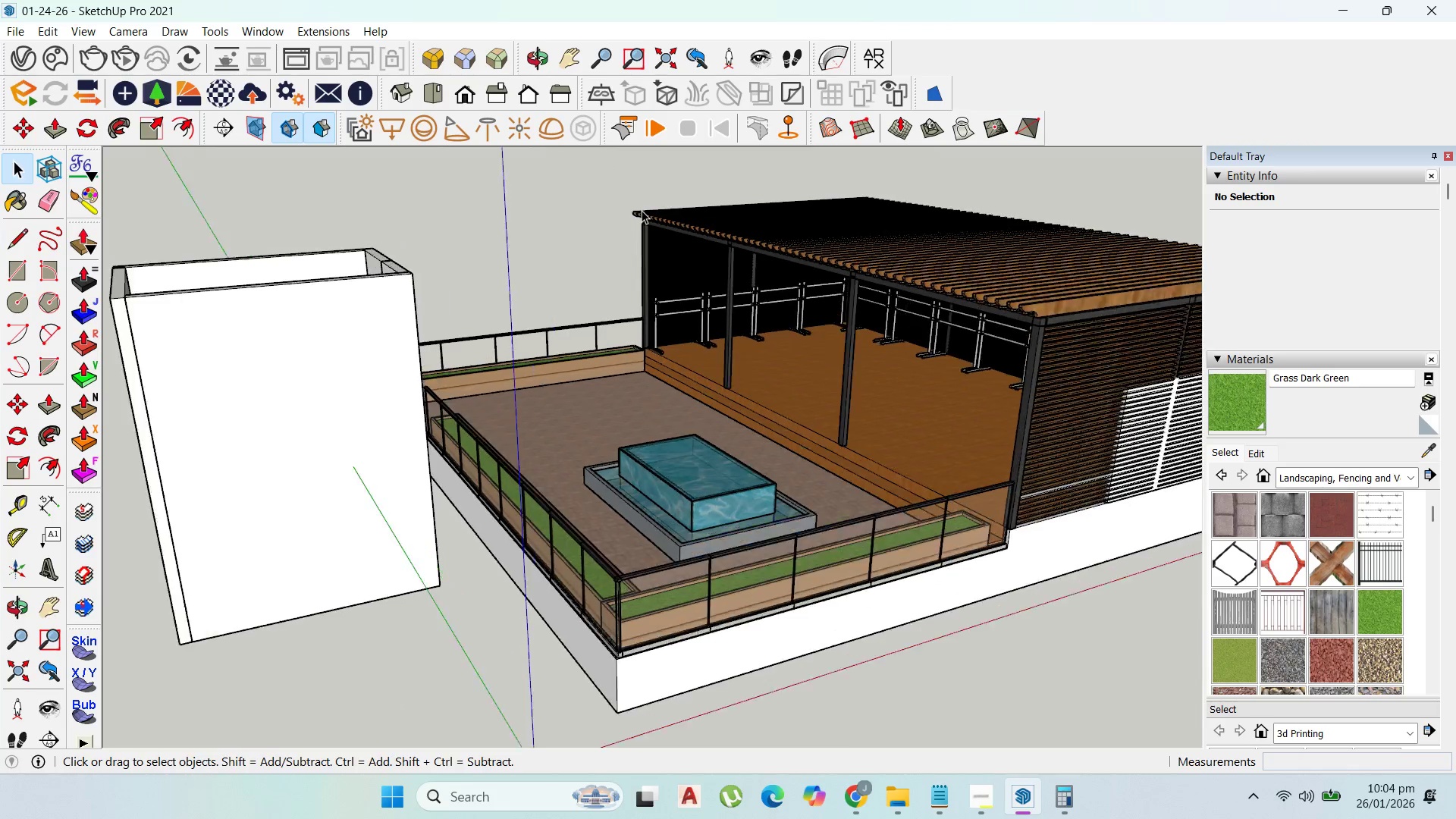 
scroll: coordinate [642, 210], scroll_direction: up, amount: 2.0
 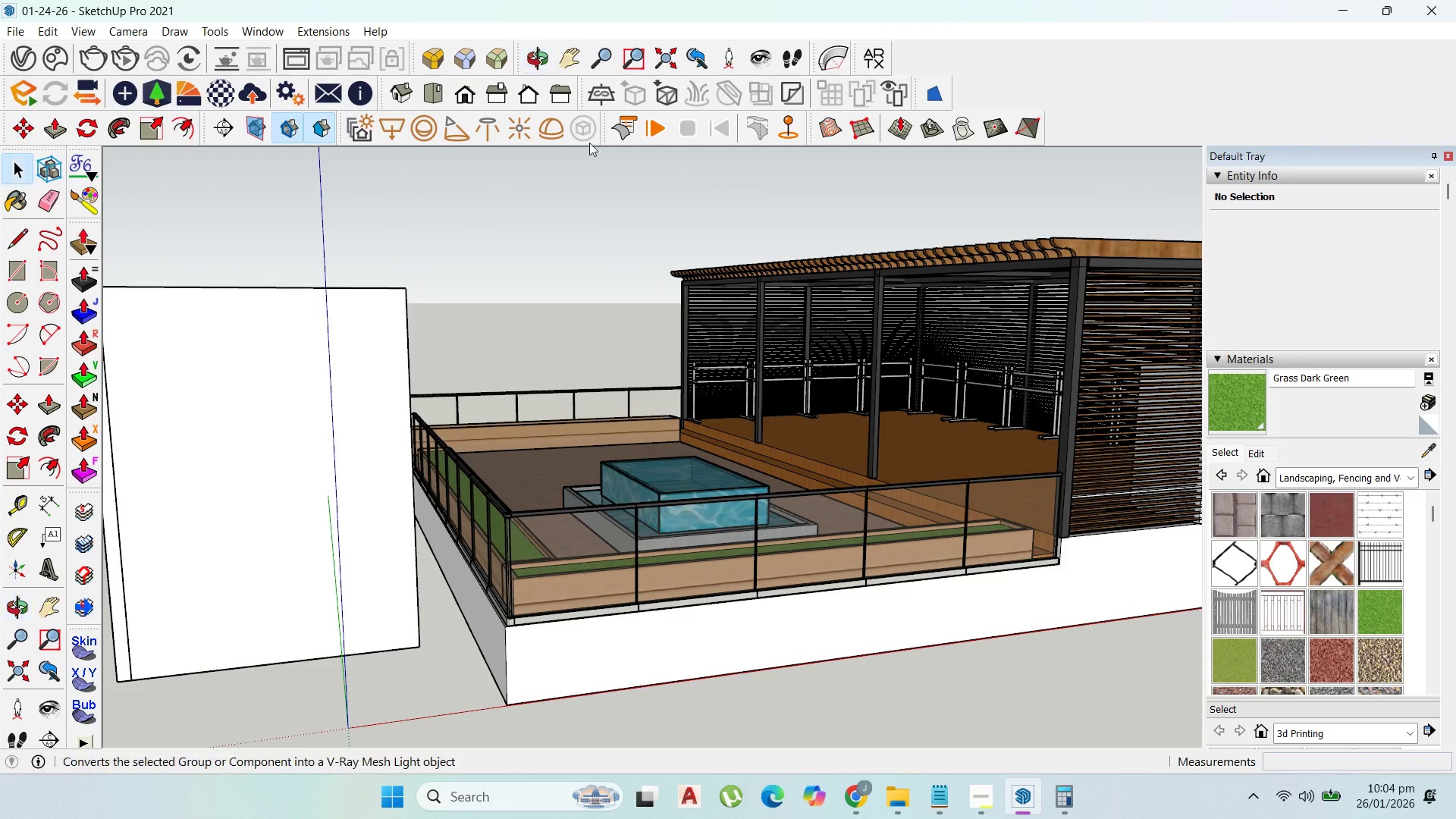 
scroll: coordinate [902, 274], scroll_direction: none, amount: 0.0
 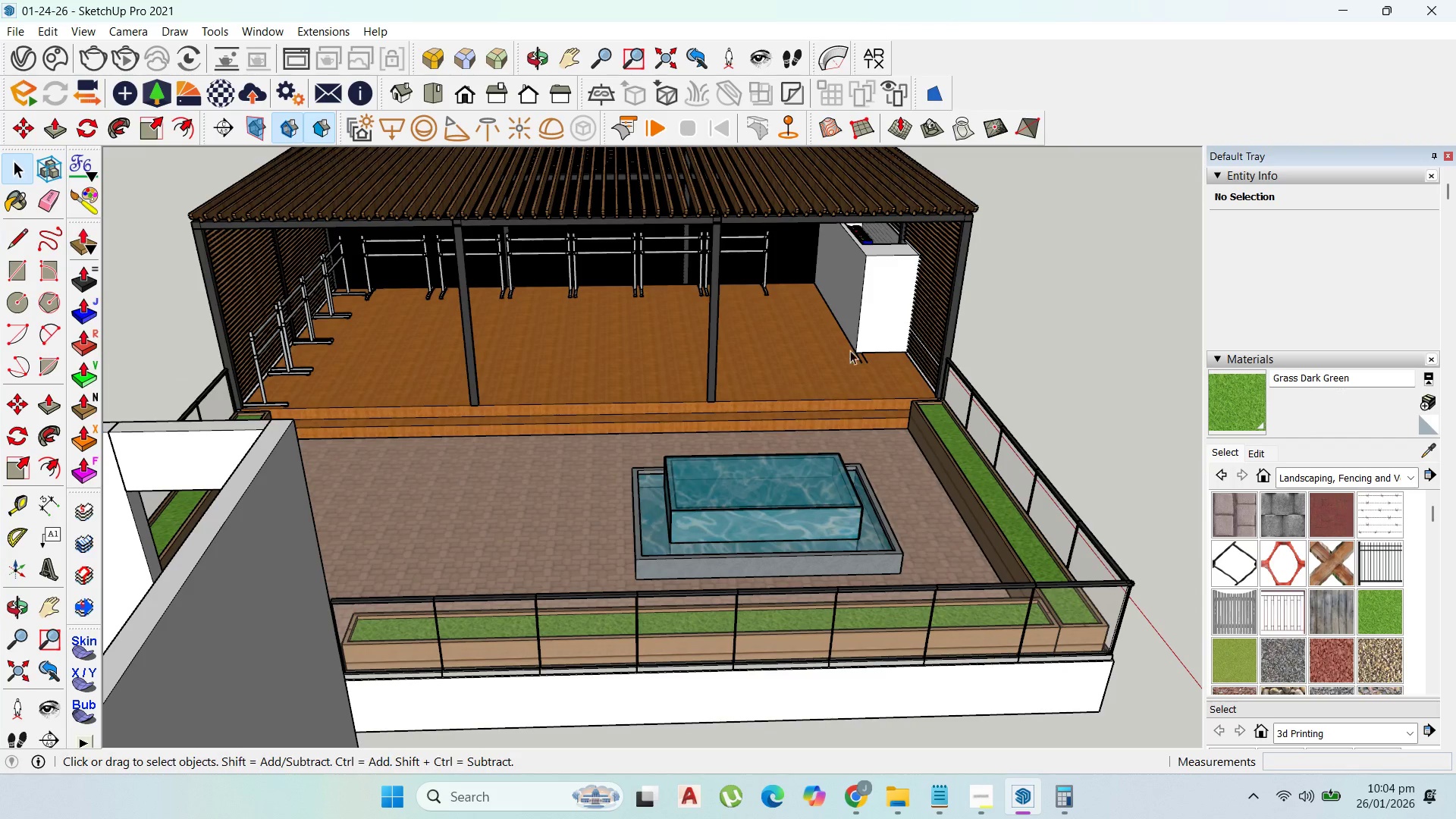 
scroll: coordinate [849, 304], scroll_direction: up, amount: 3.0
 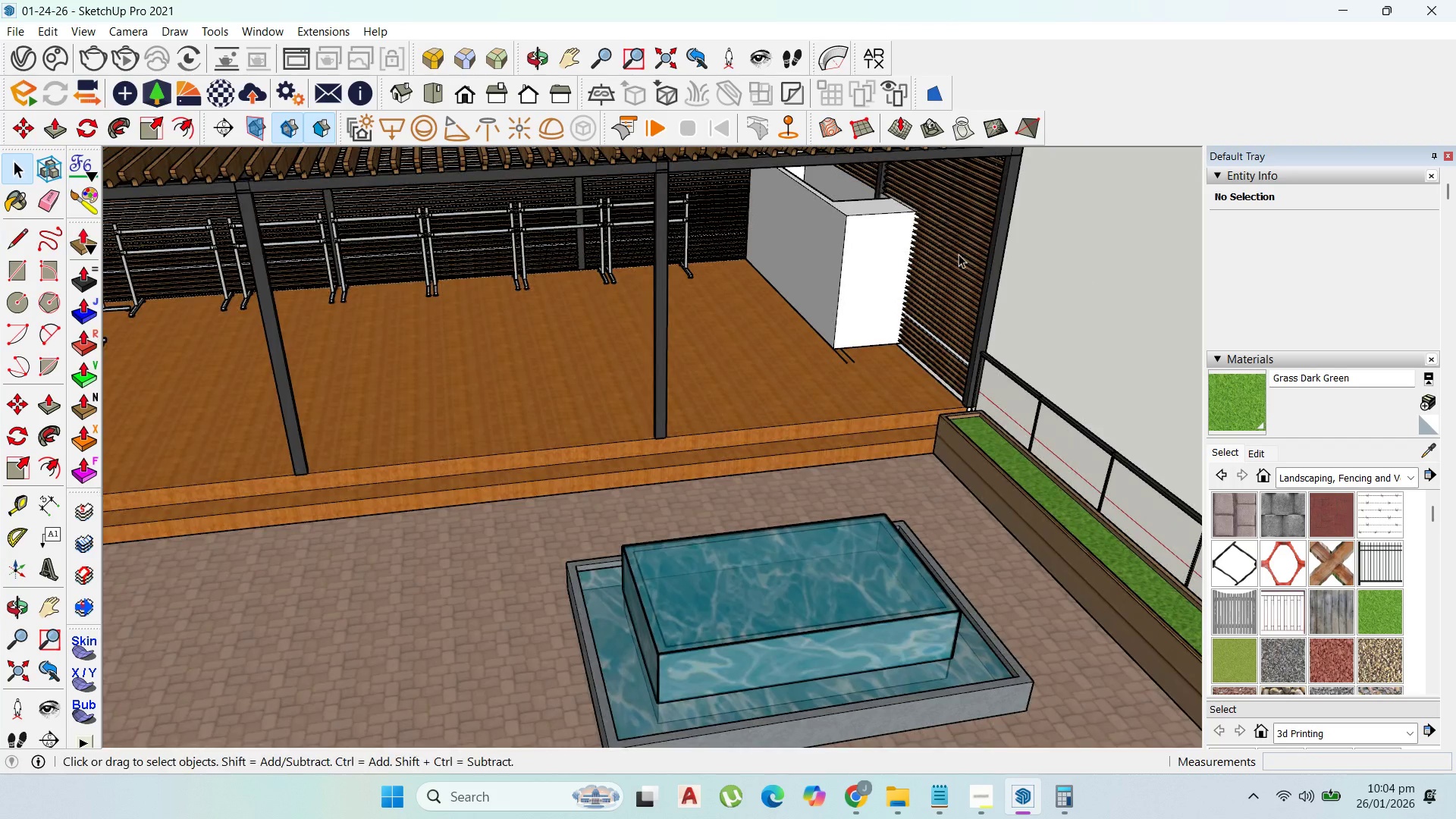 
scroll: coordinate [861, 278], scroll_direction: down, amount: 8.0
 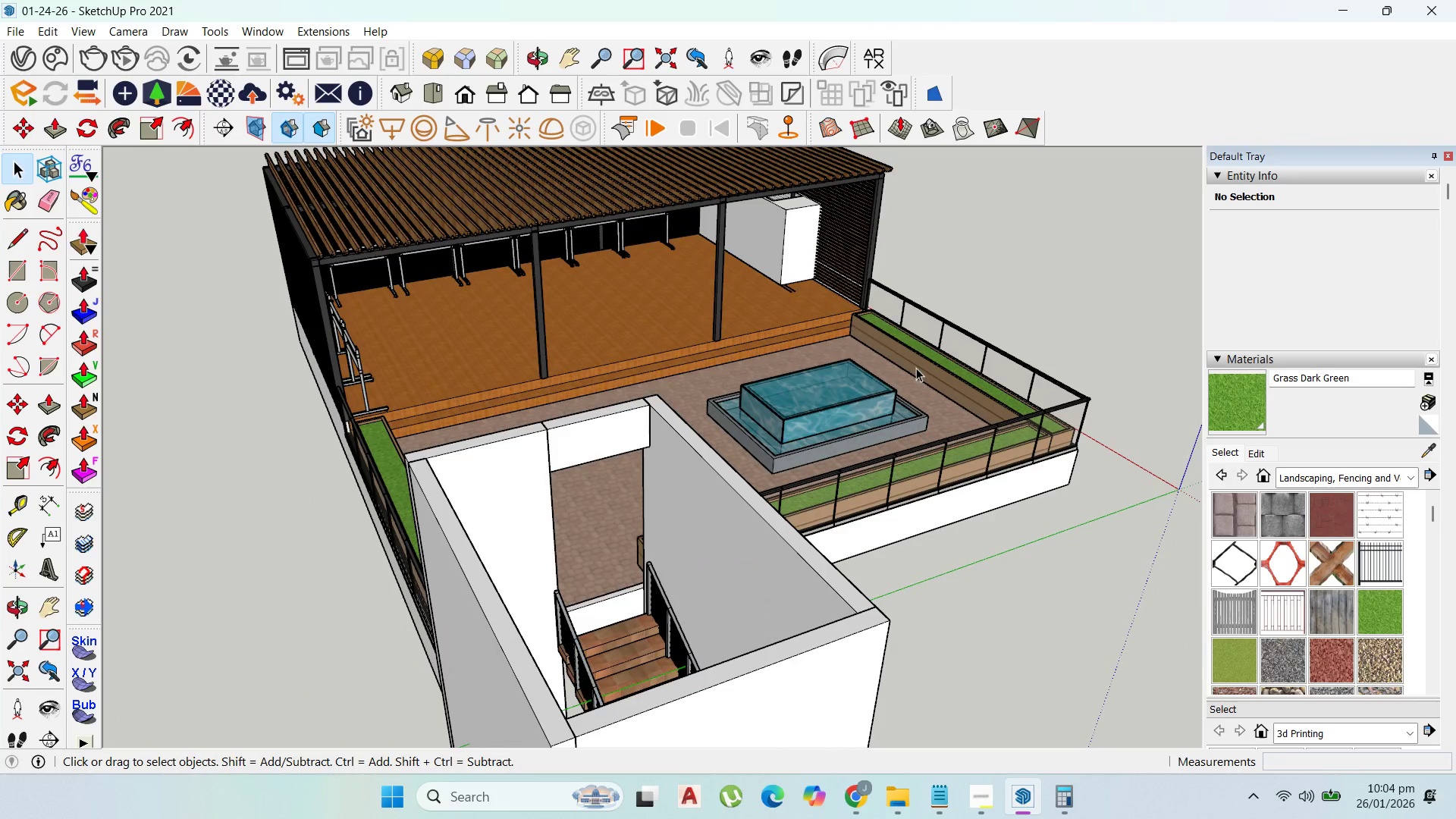 
scroll: coordinate [926, 394], scroll_direction: up, amount: 7.0
 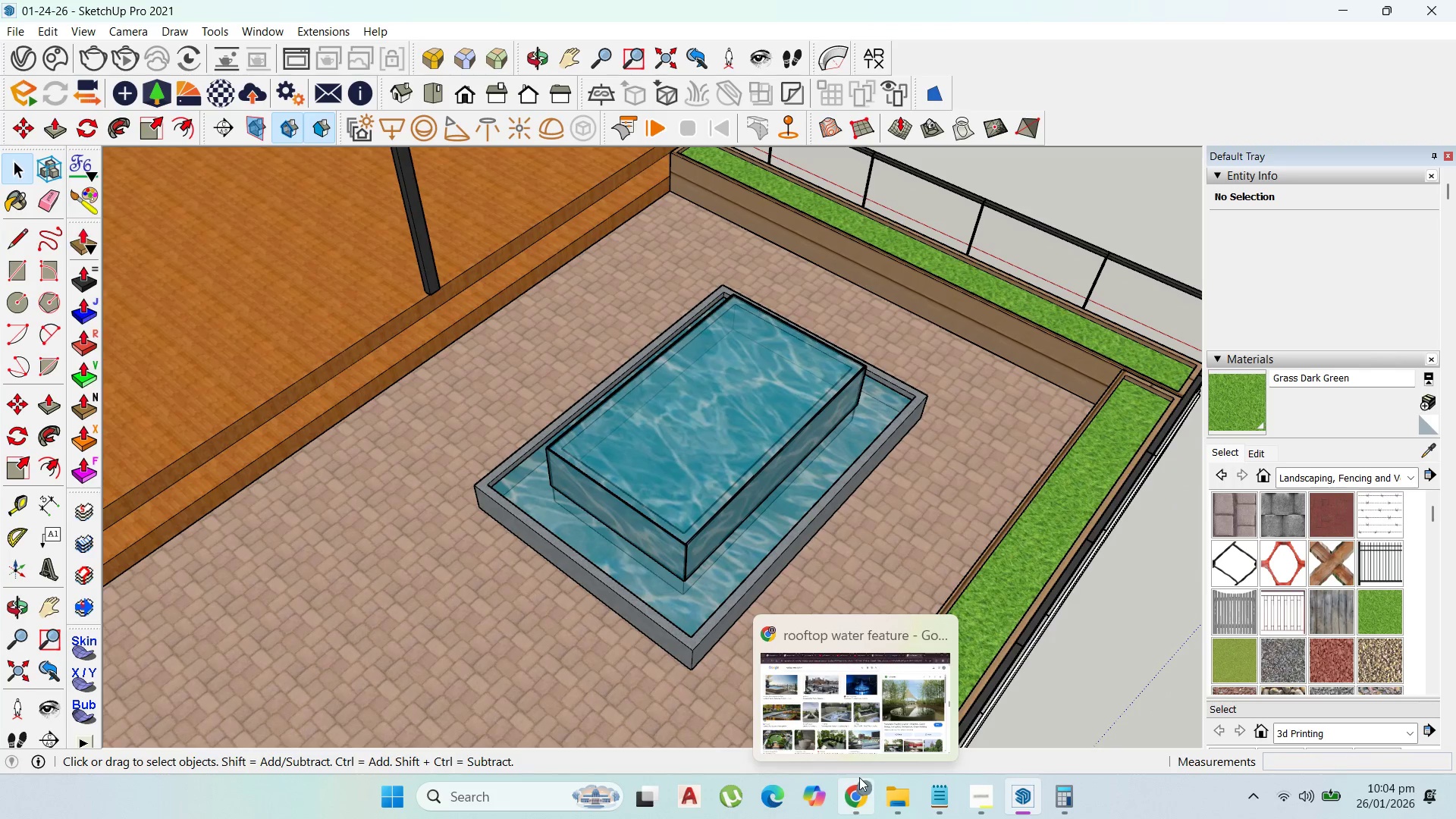 
left_click([852, 742])
 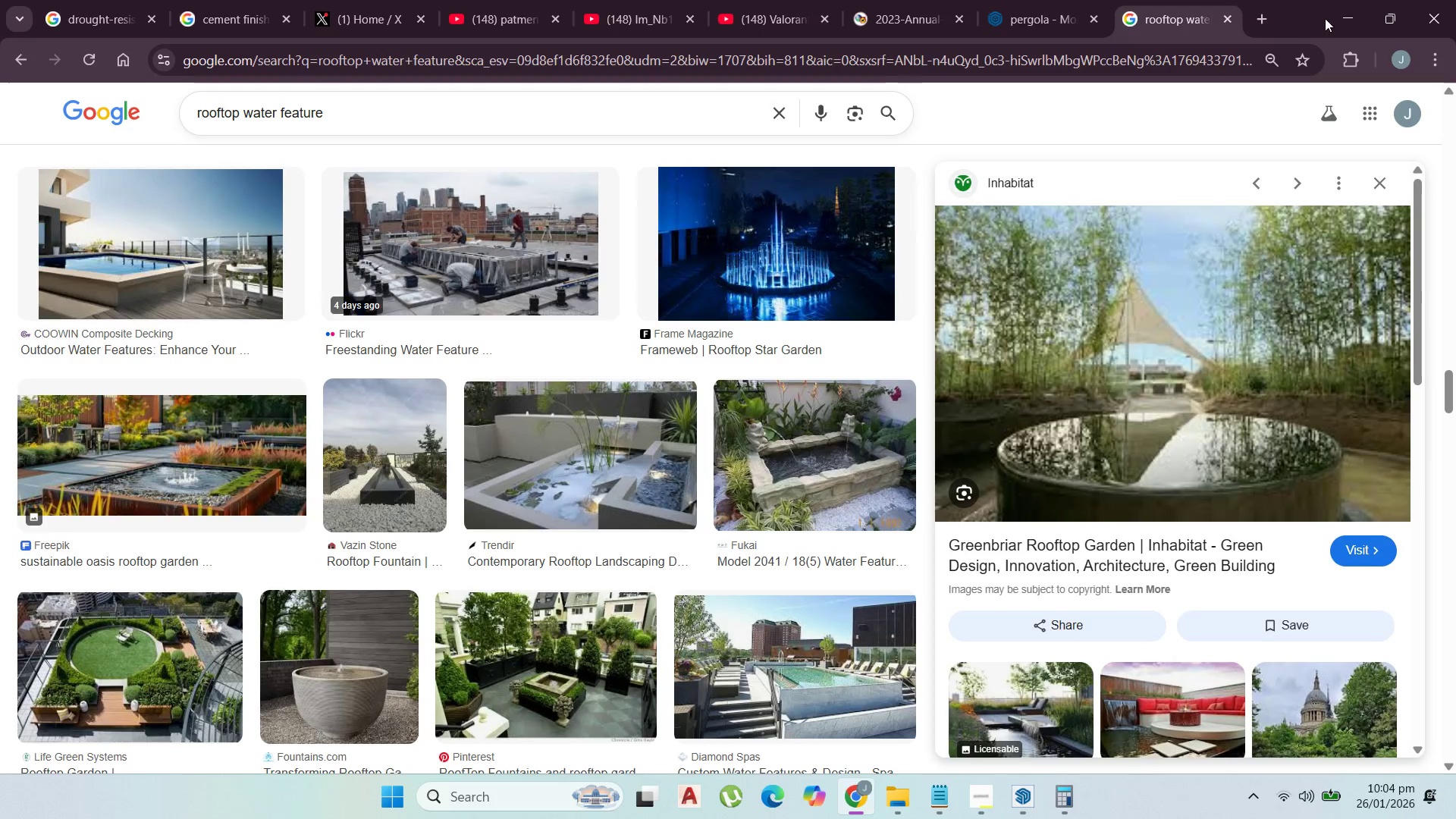 
left_click([1340, 20])
 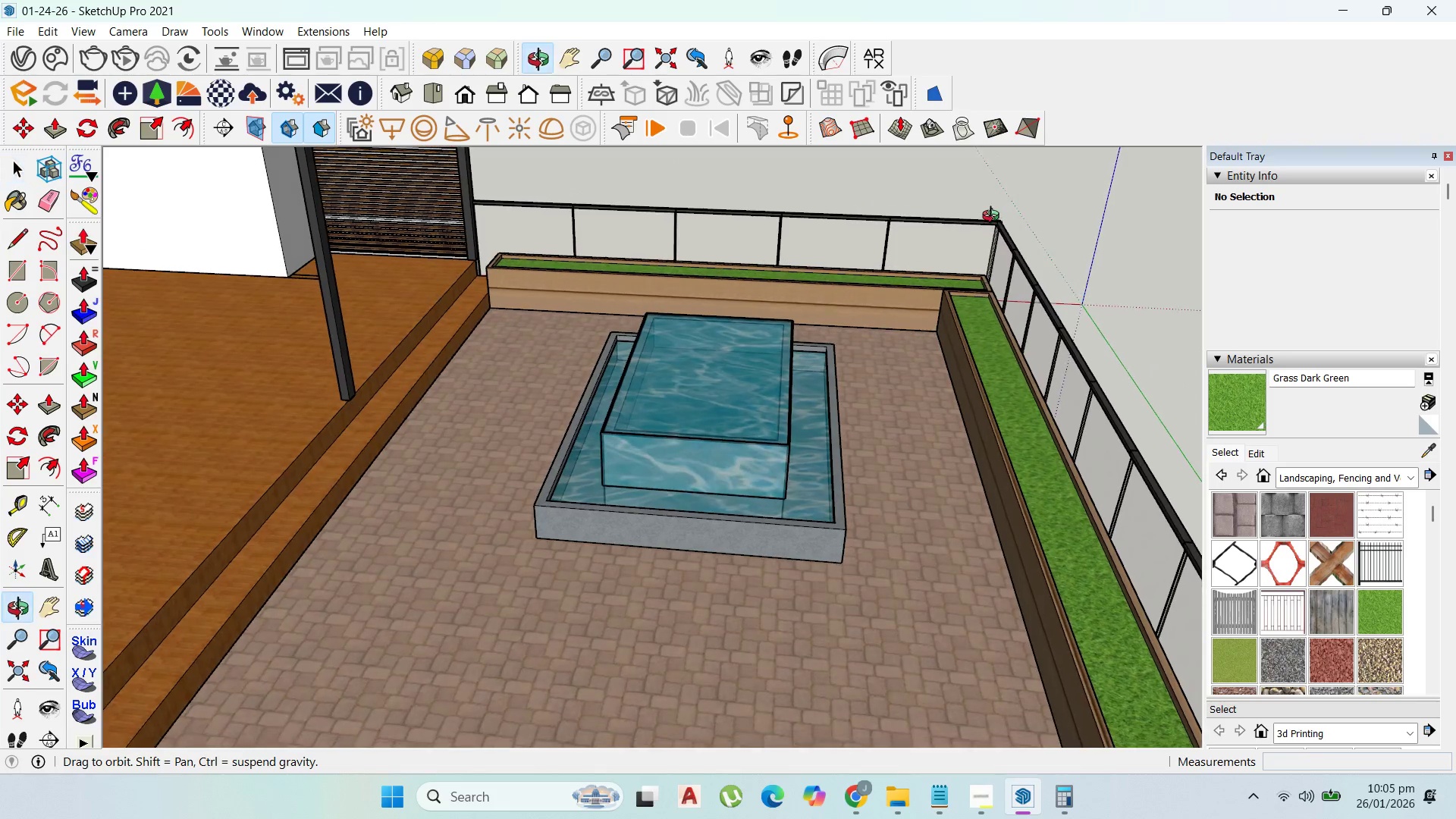 
scroll: coordinate [692, 418], scroll_direction: down, amount: 9.0
 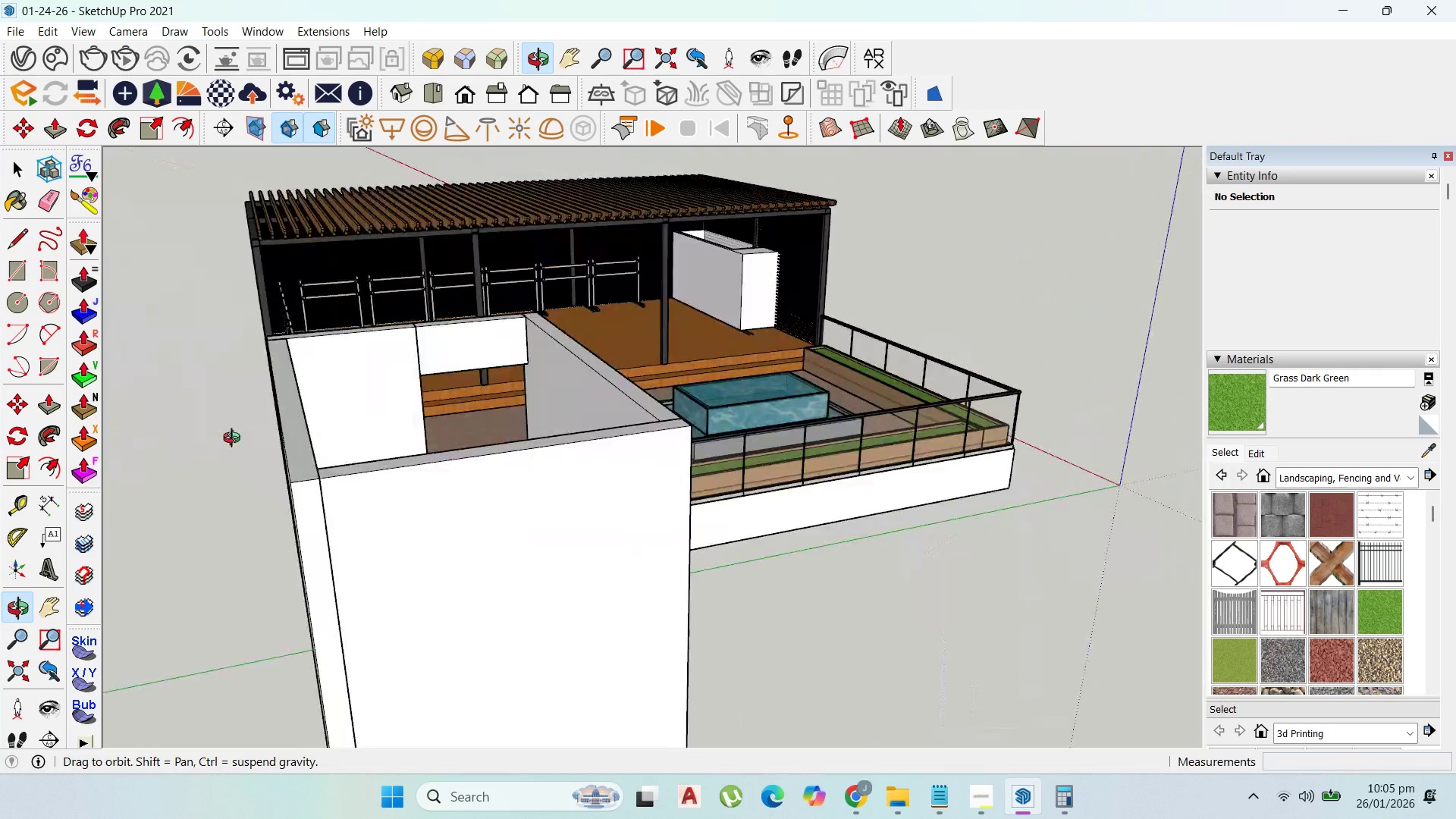 
scroll: coordinate [522, 305], scroll_direction: up, amount: 13.0
 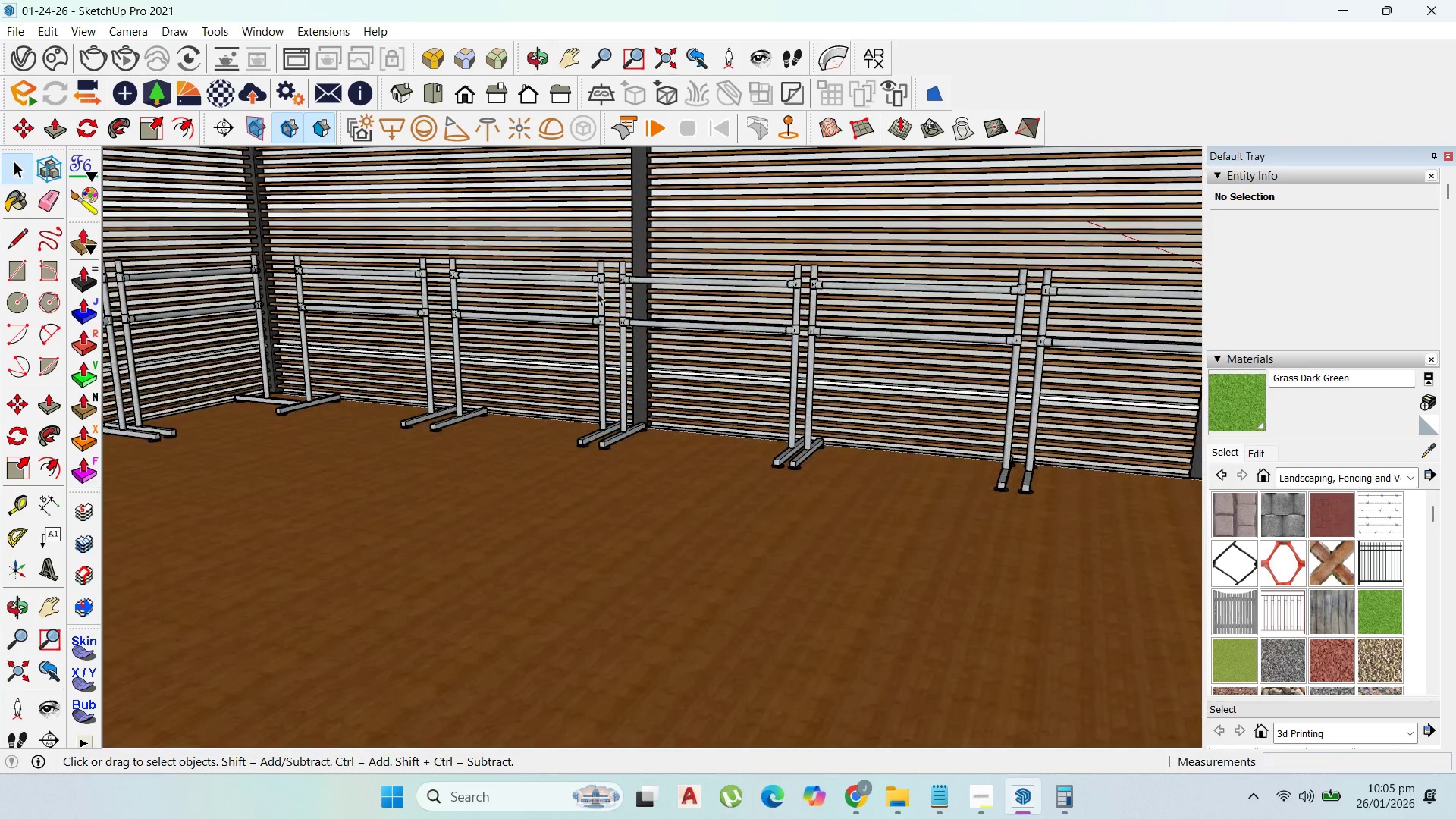 
scroll: coordinate [694, 469], scroll_direction: down, amount: 13.0